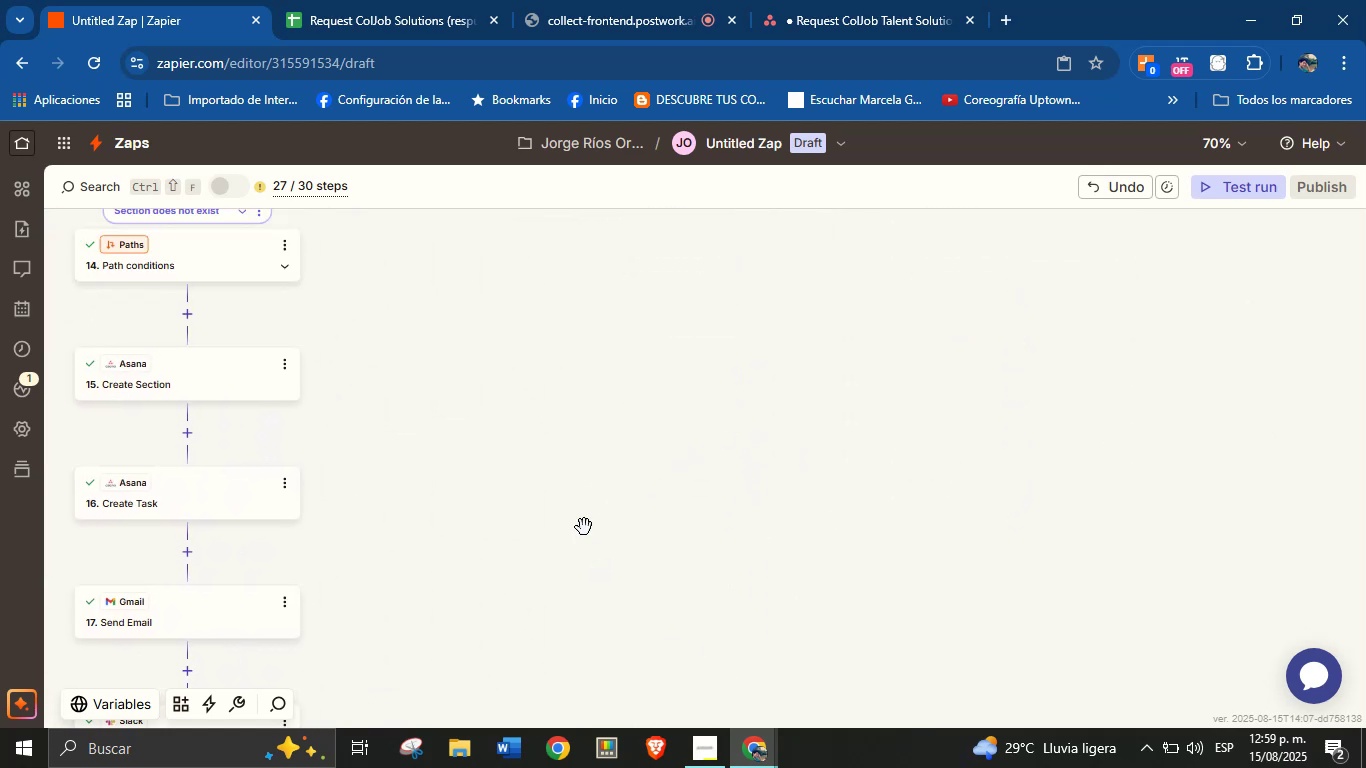 
left_click_drag(start_coordinate=[545, 468], to_coordinate=[592, 643])
 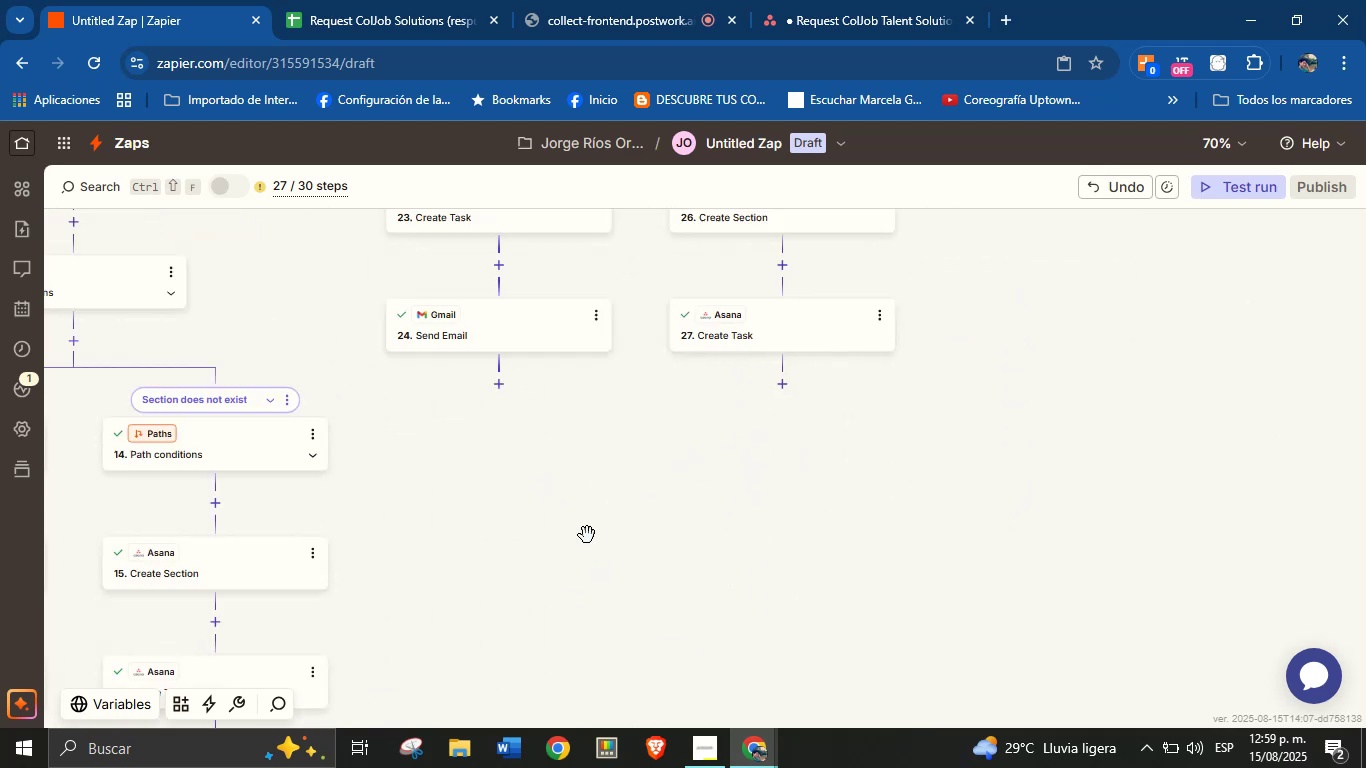 
left_click_drag(start_coordinate=[580, 467], to_coordinate=[618, 532])
 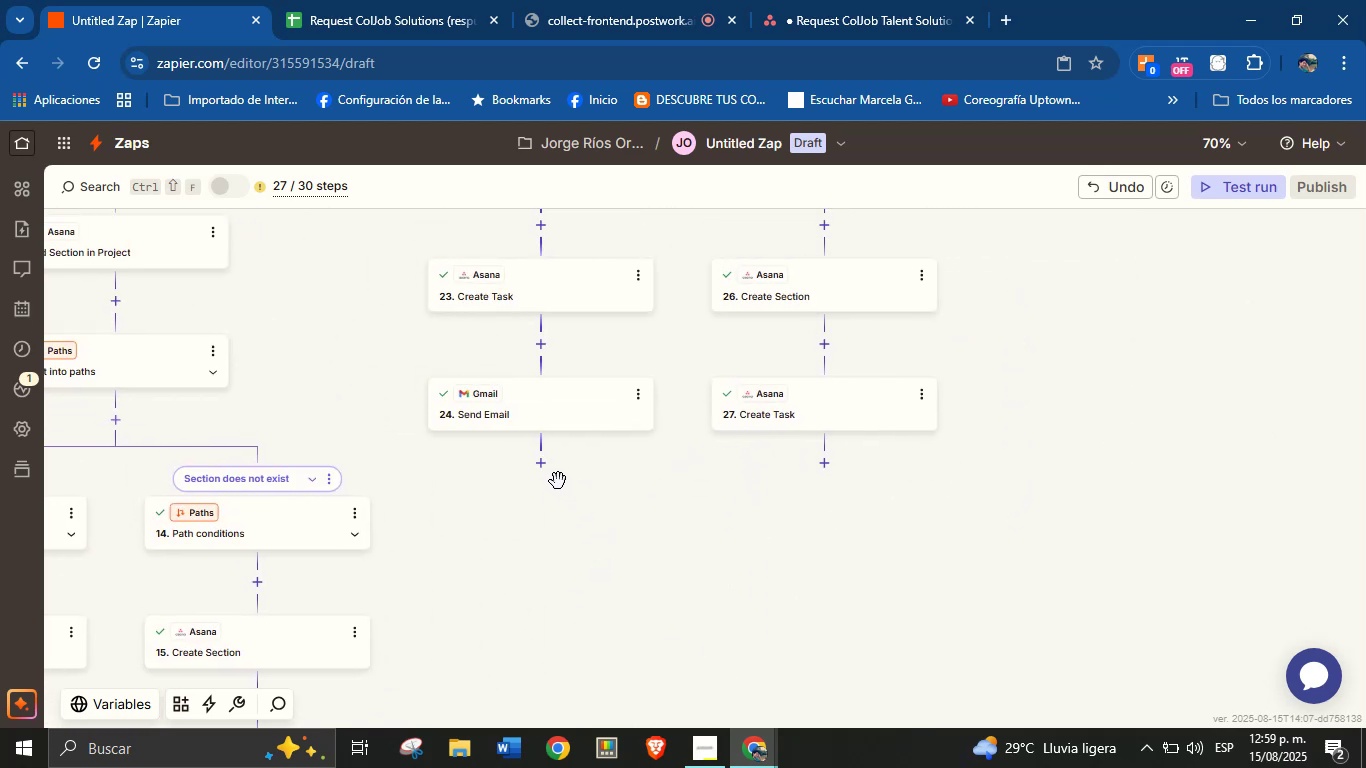 
left_click([538, 469])
 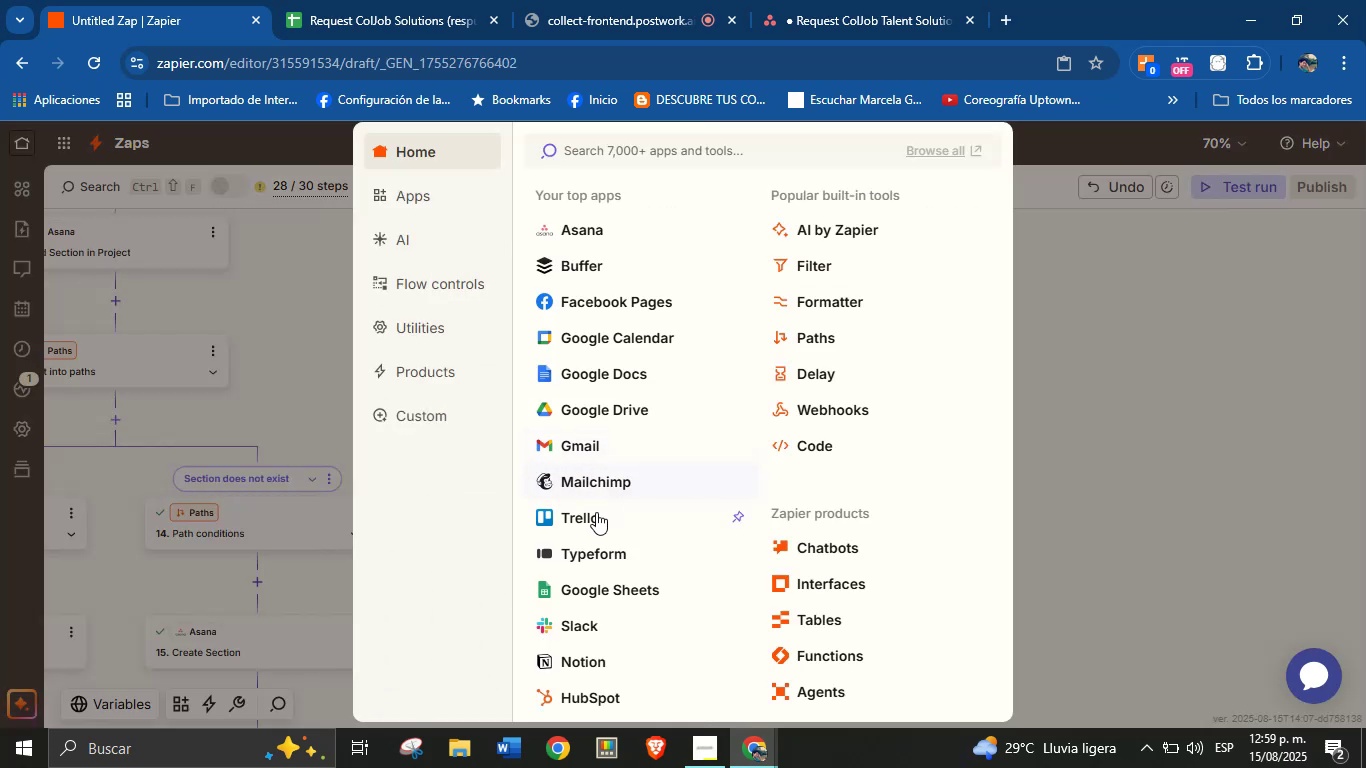 
left_click([586, 628])
 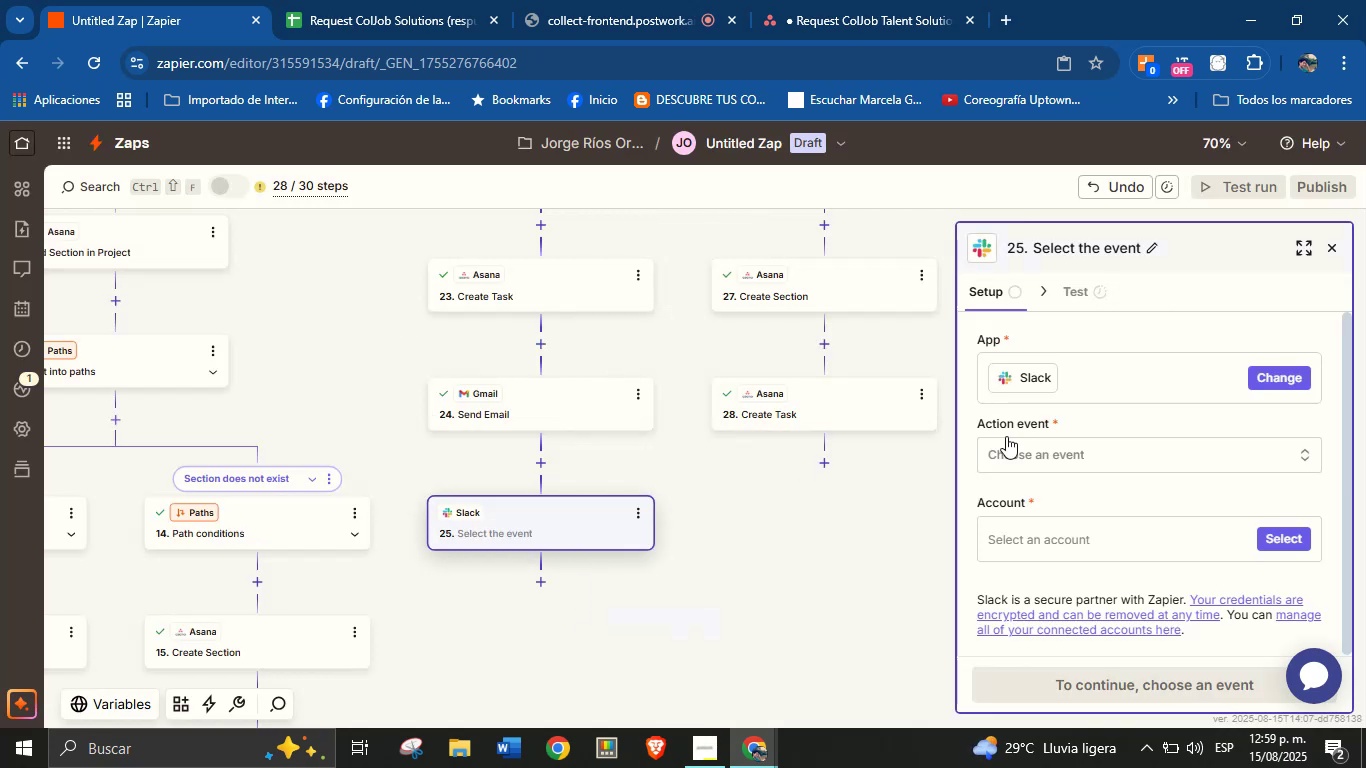 
left_click([1089, 453])
 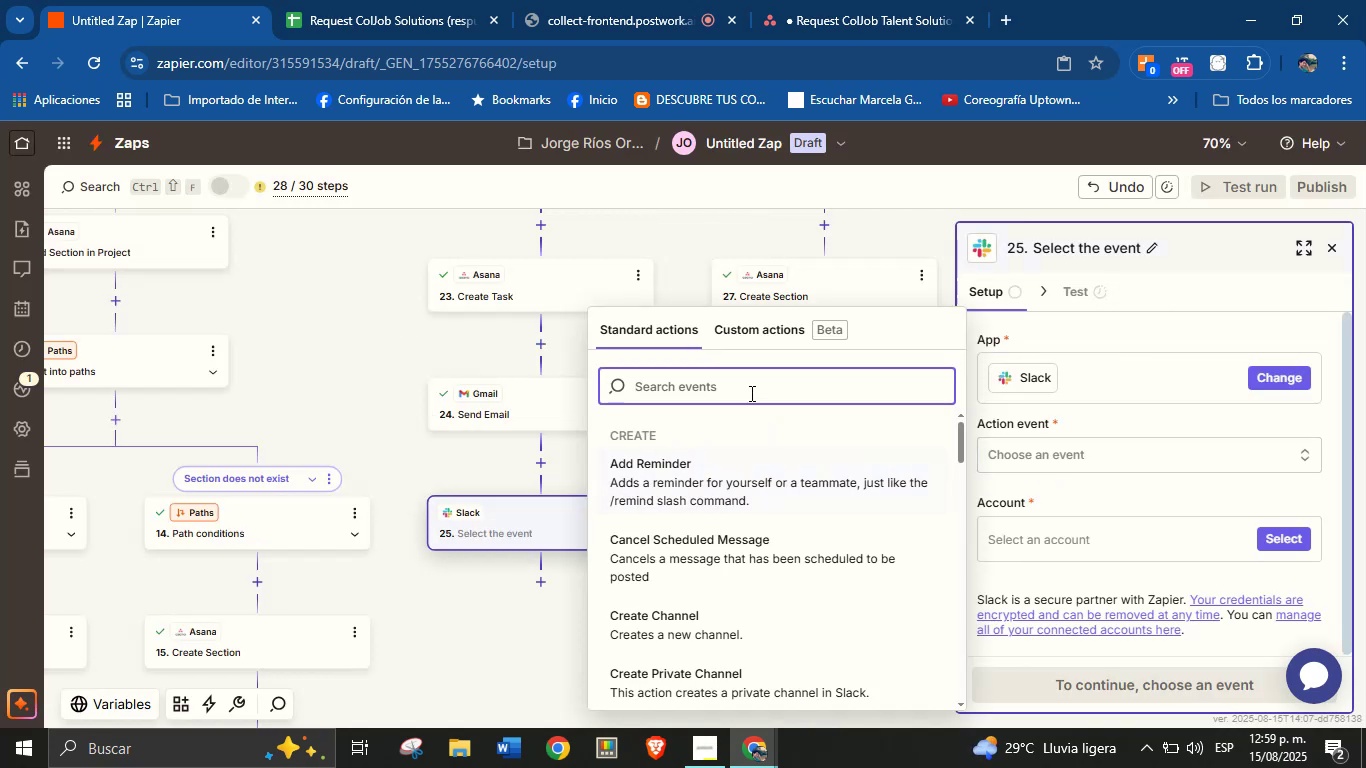 
type(send)
 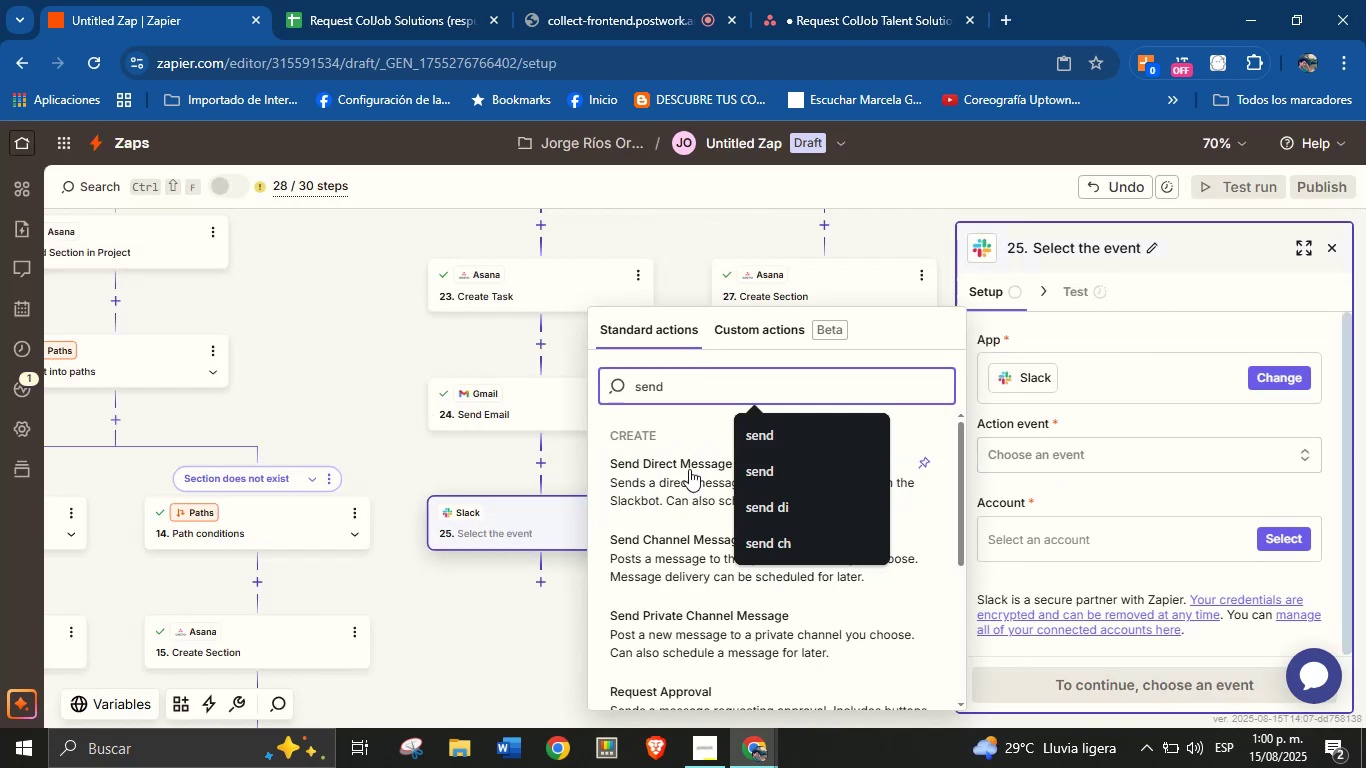 
left_click([627, 546])
 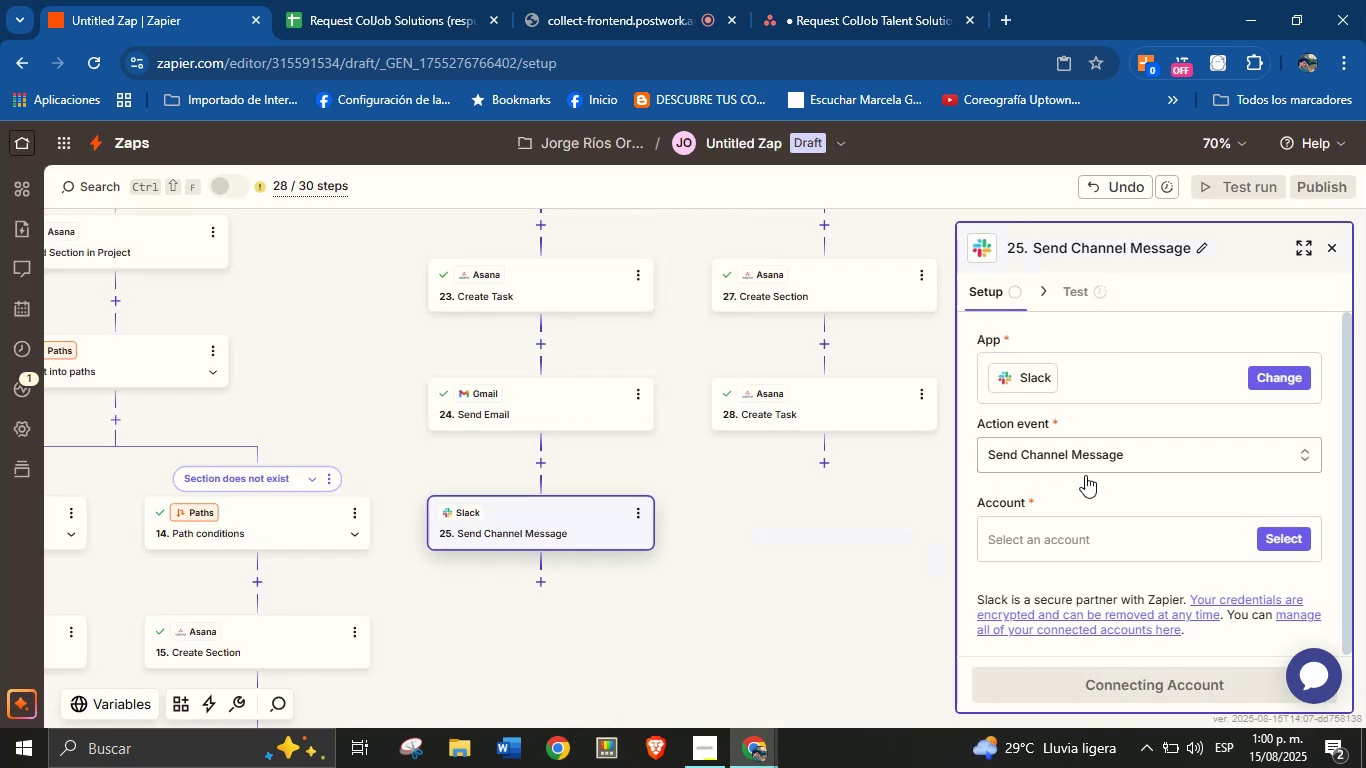 
left_click([1103, 489])
 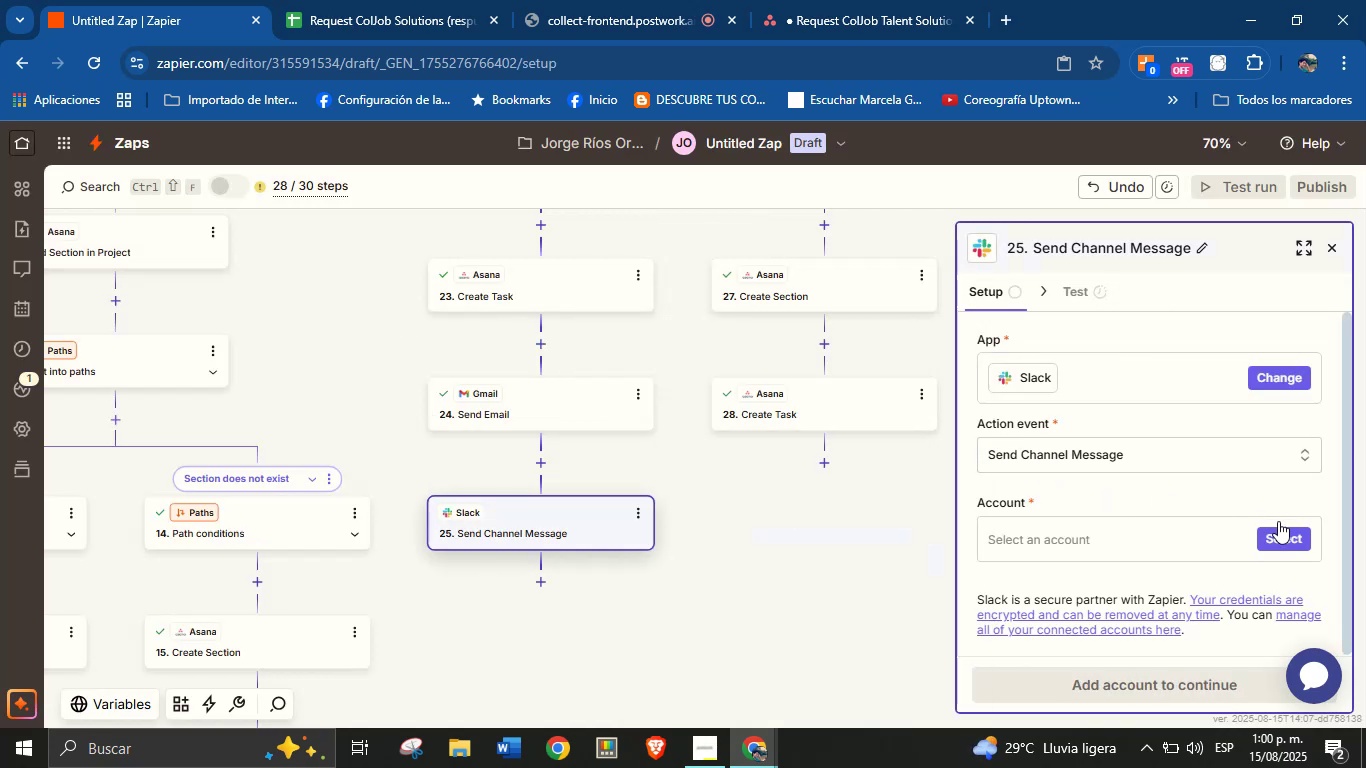 
left_click([1293, 533])
 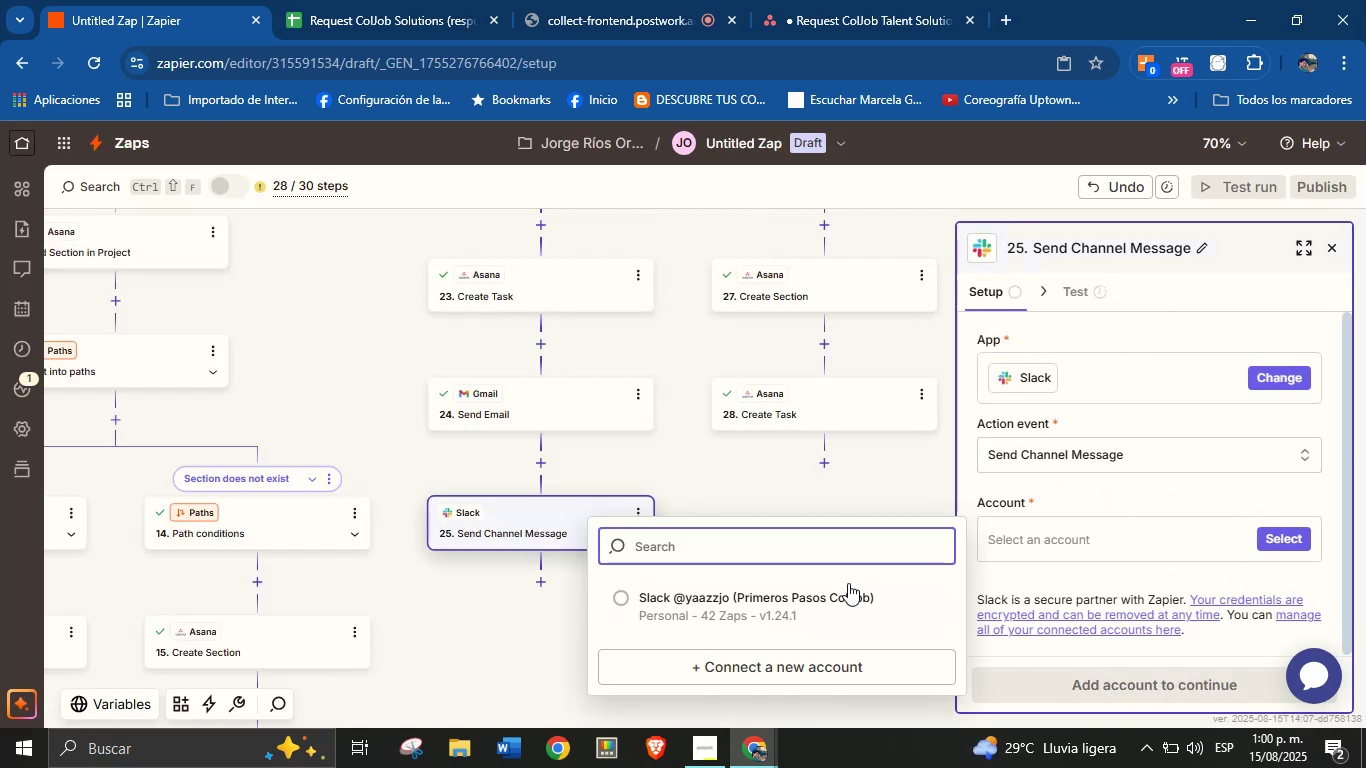 
left_click([790, 593])
 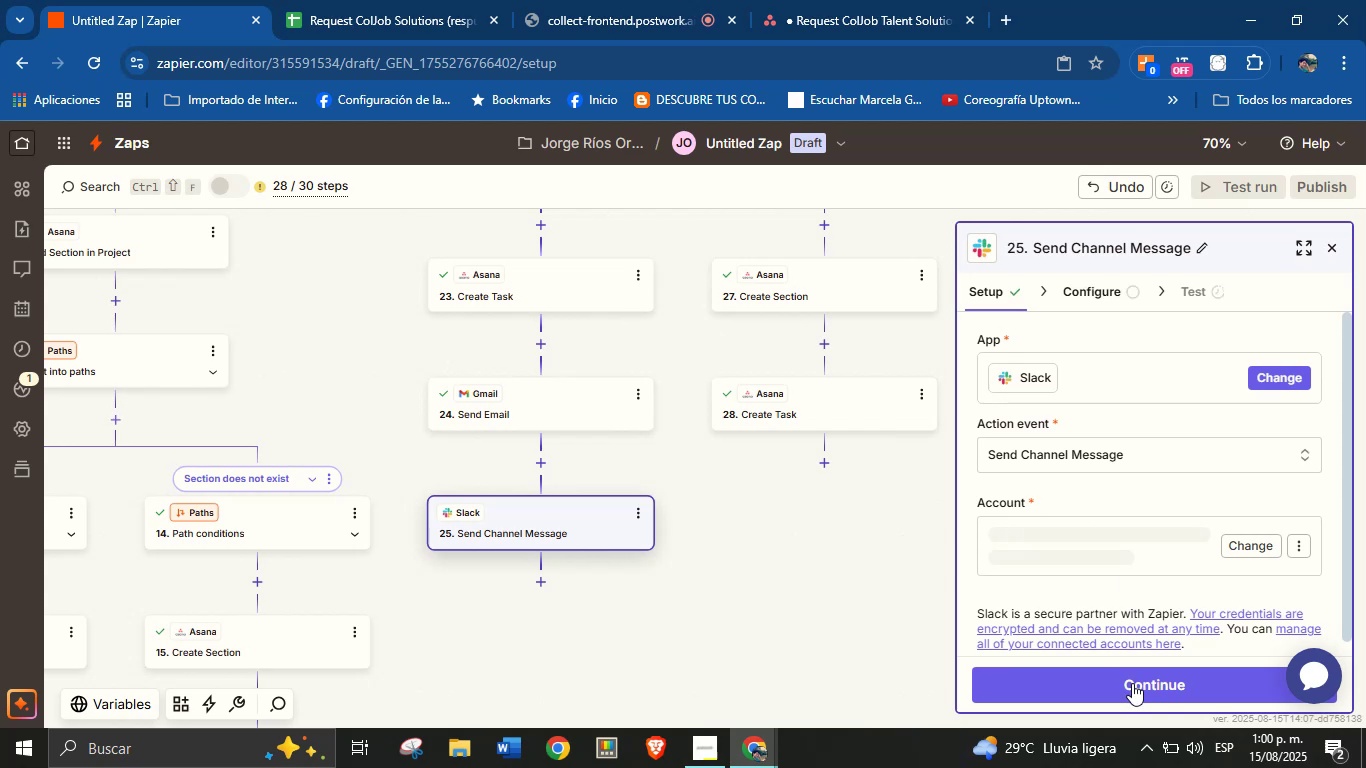 
left_click([1132, 683])
 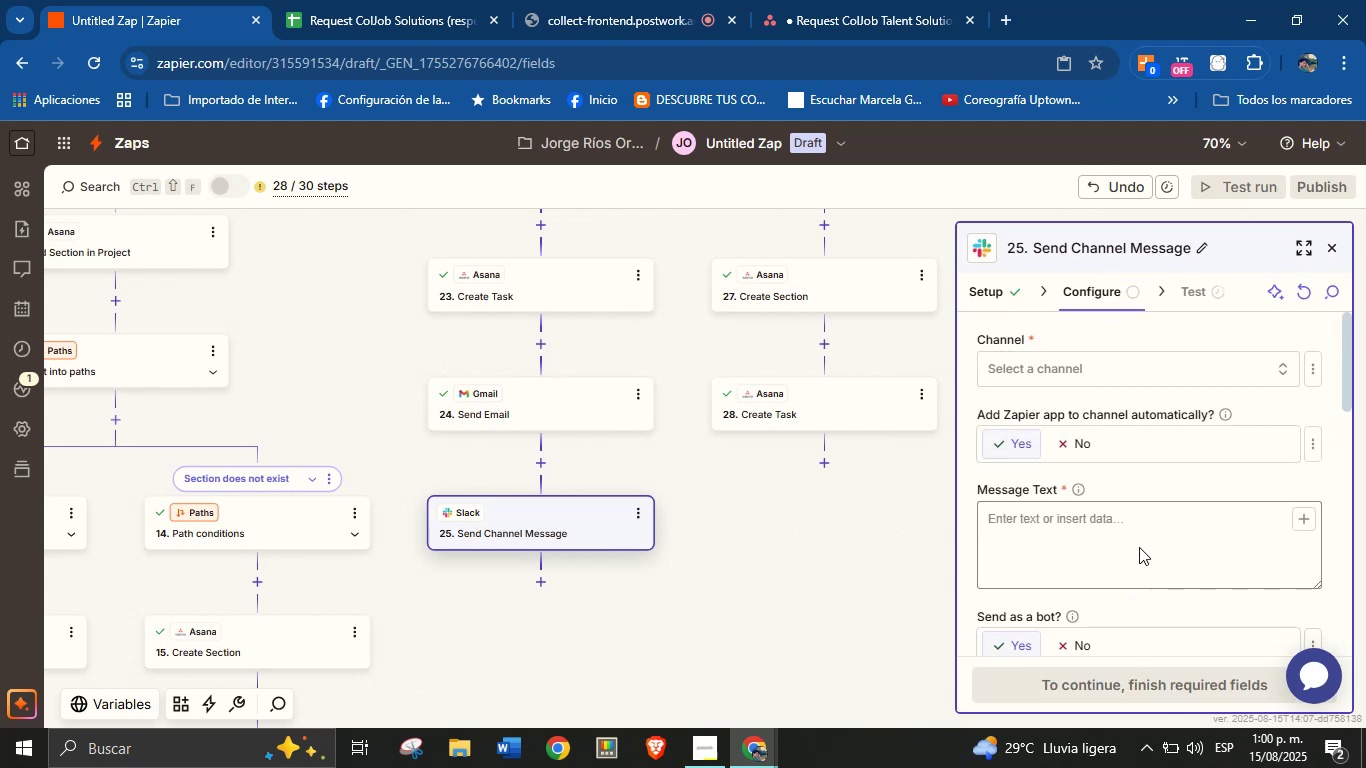 
left_click([1130, 523])
 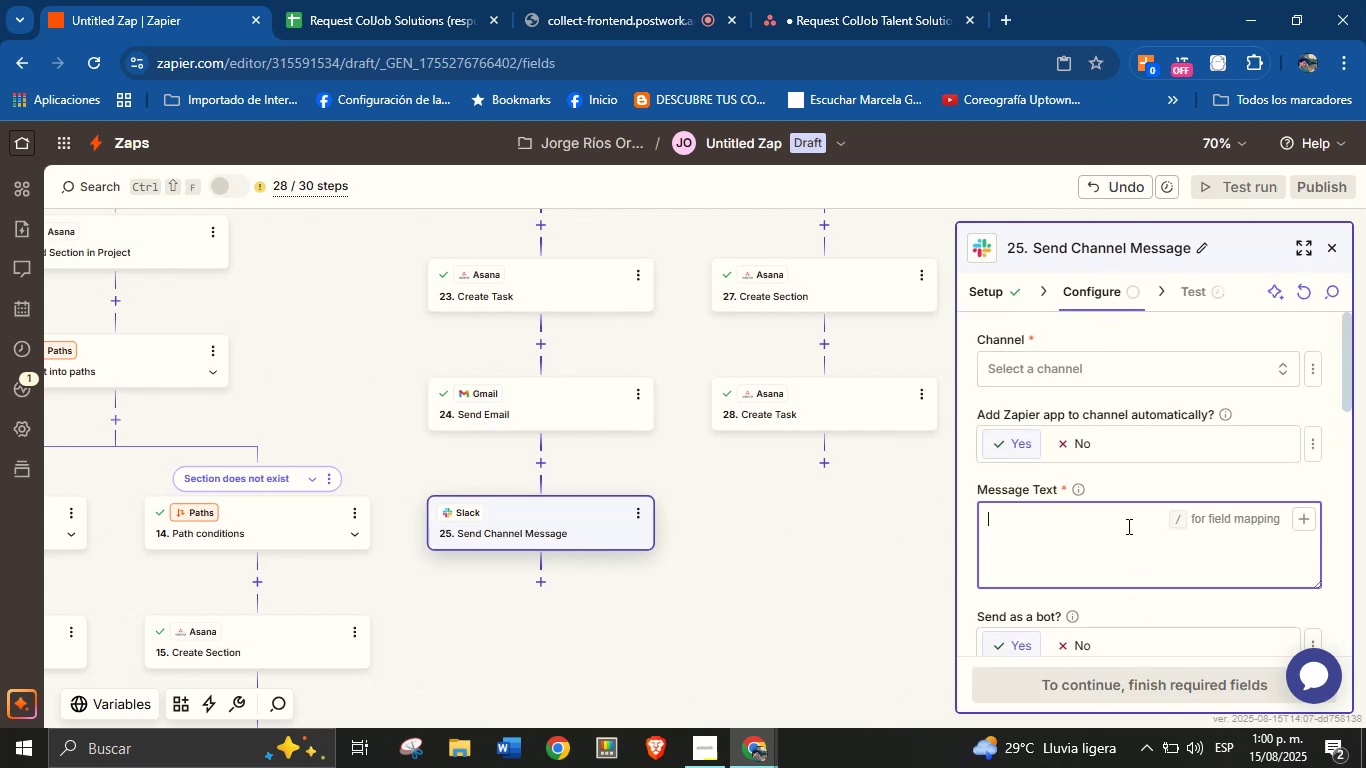 
type(Hello Team!)
 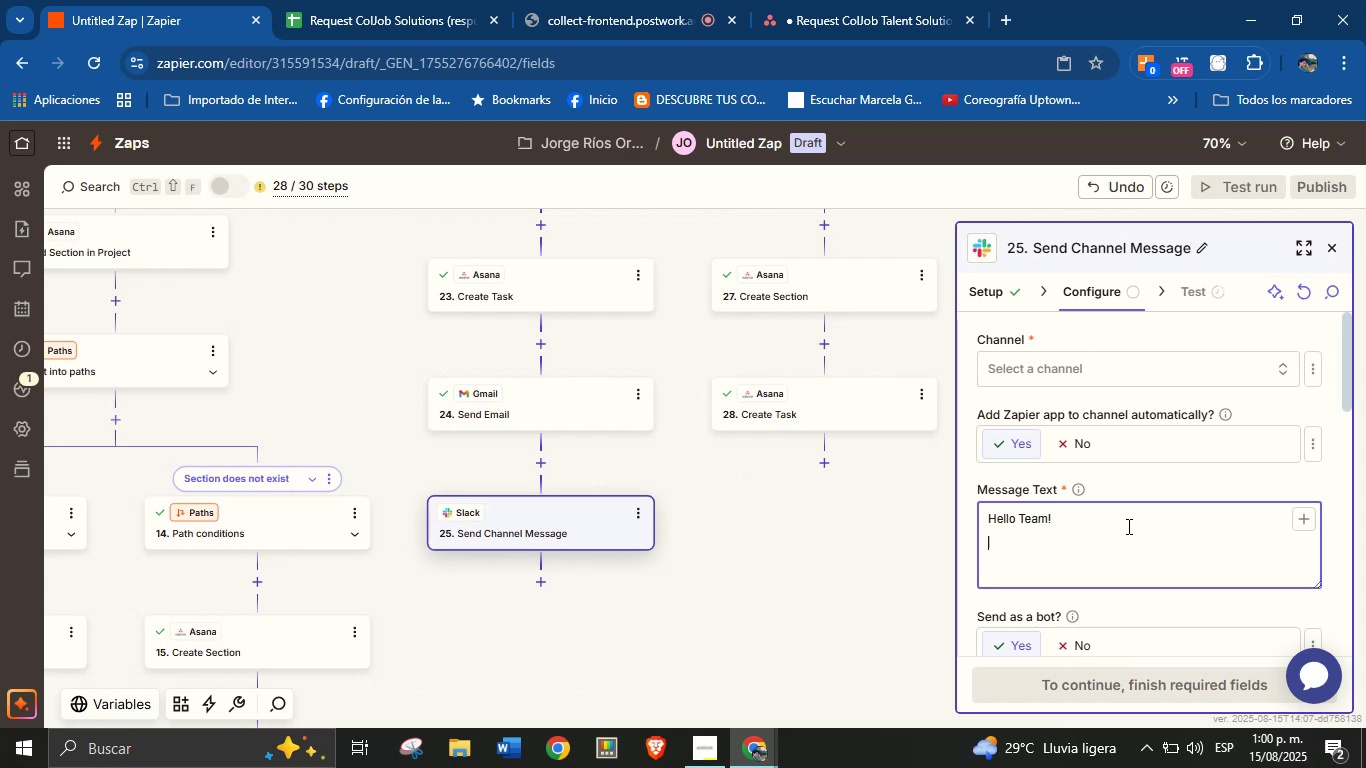 
 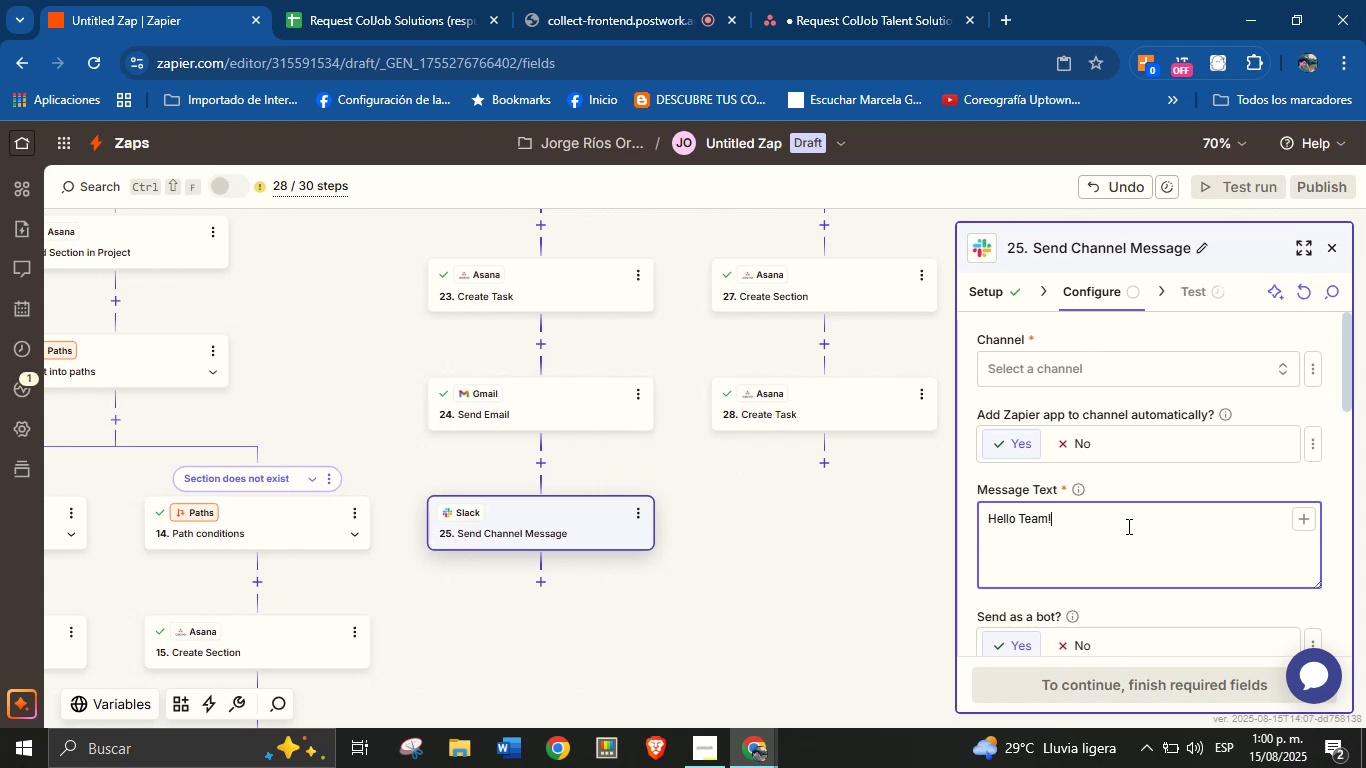 
key(Enter)
 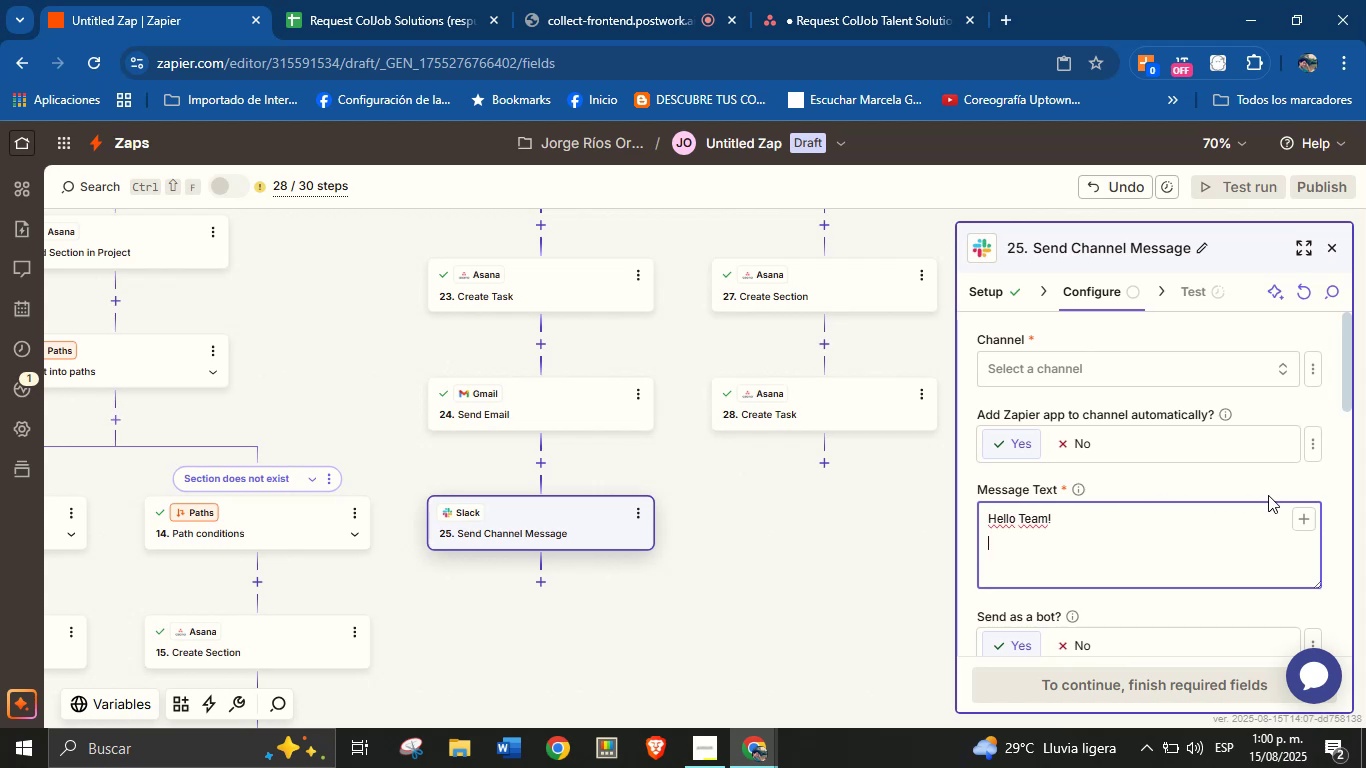 
left_click([1299, 516])
 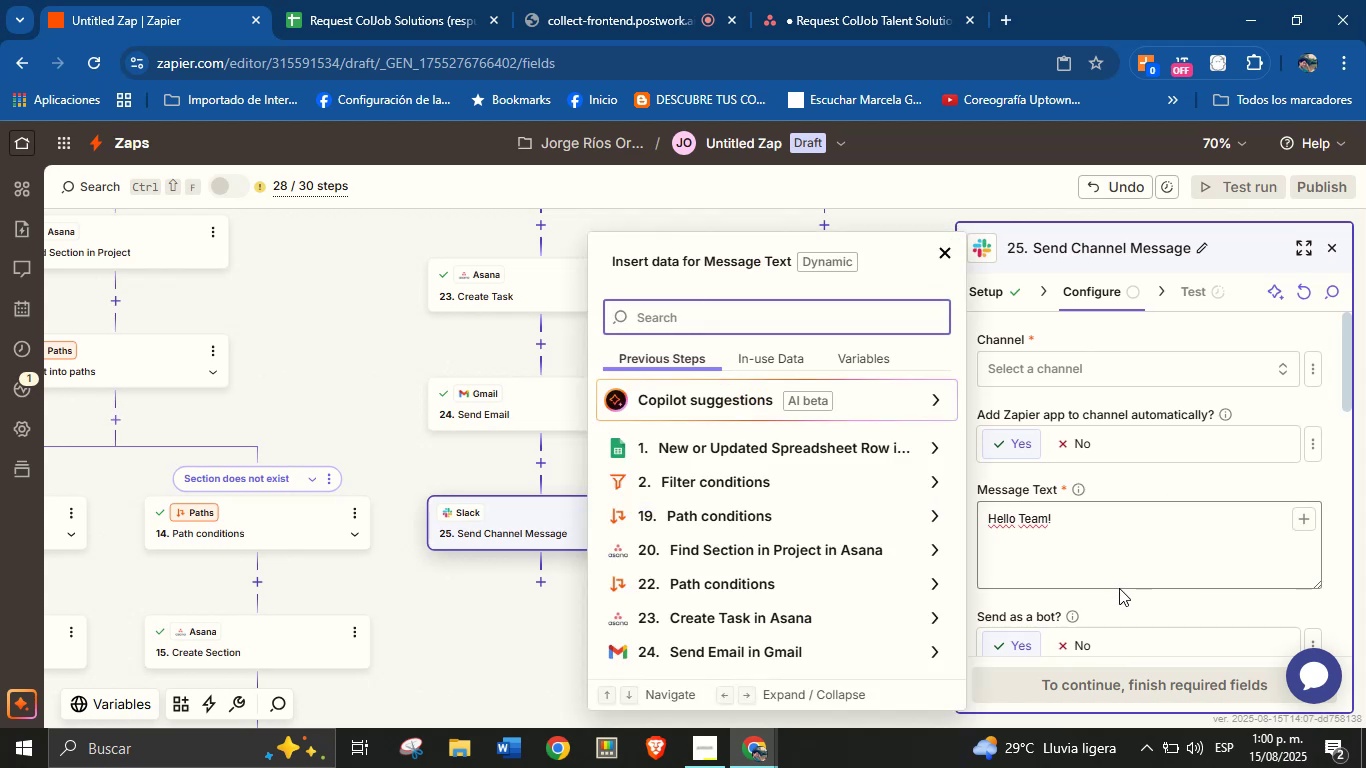 
left_click([1112, 567])
 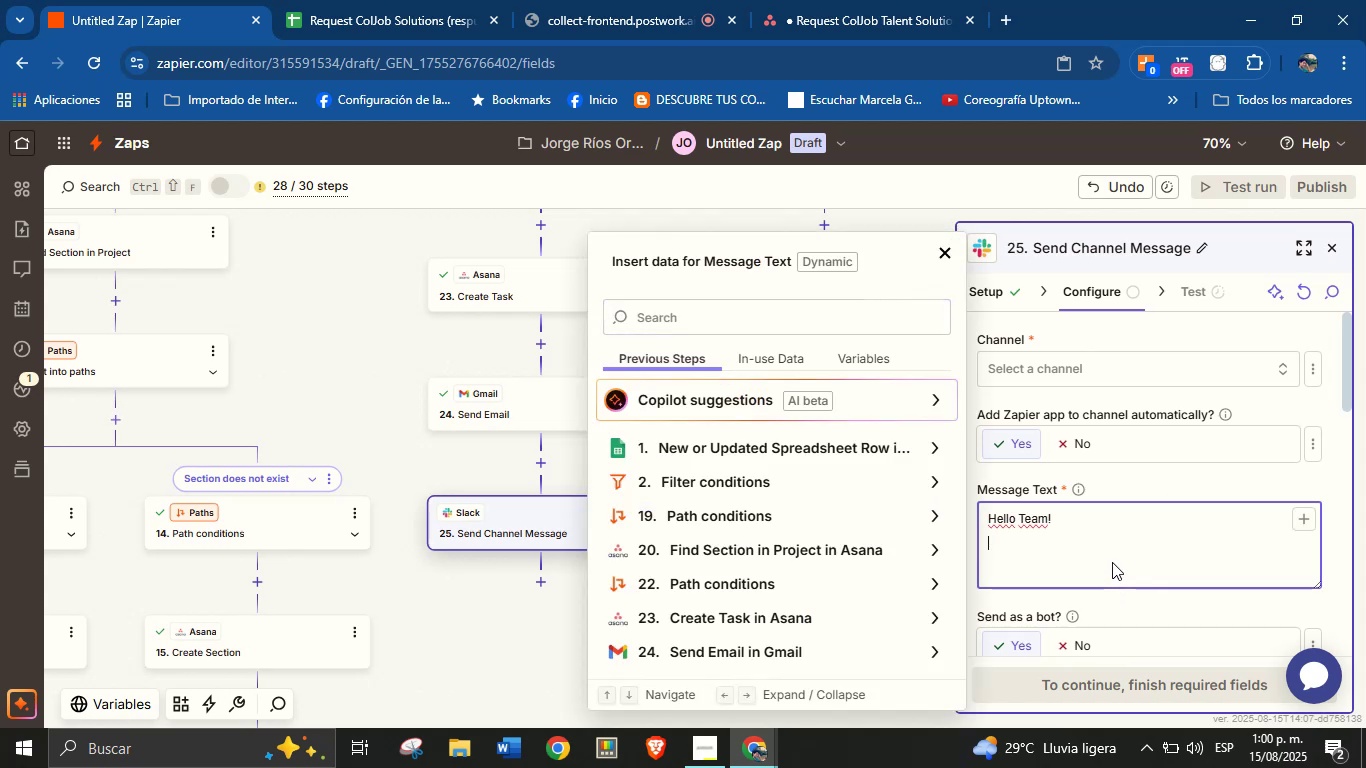 
type(There is a new service request.)
 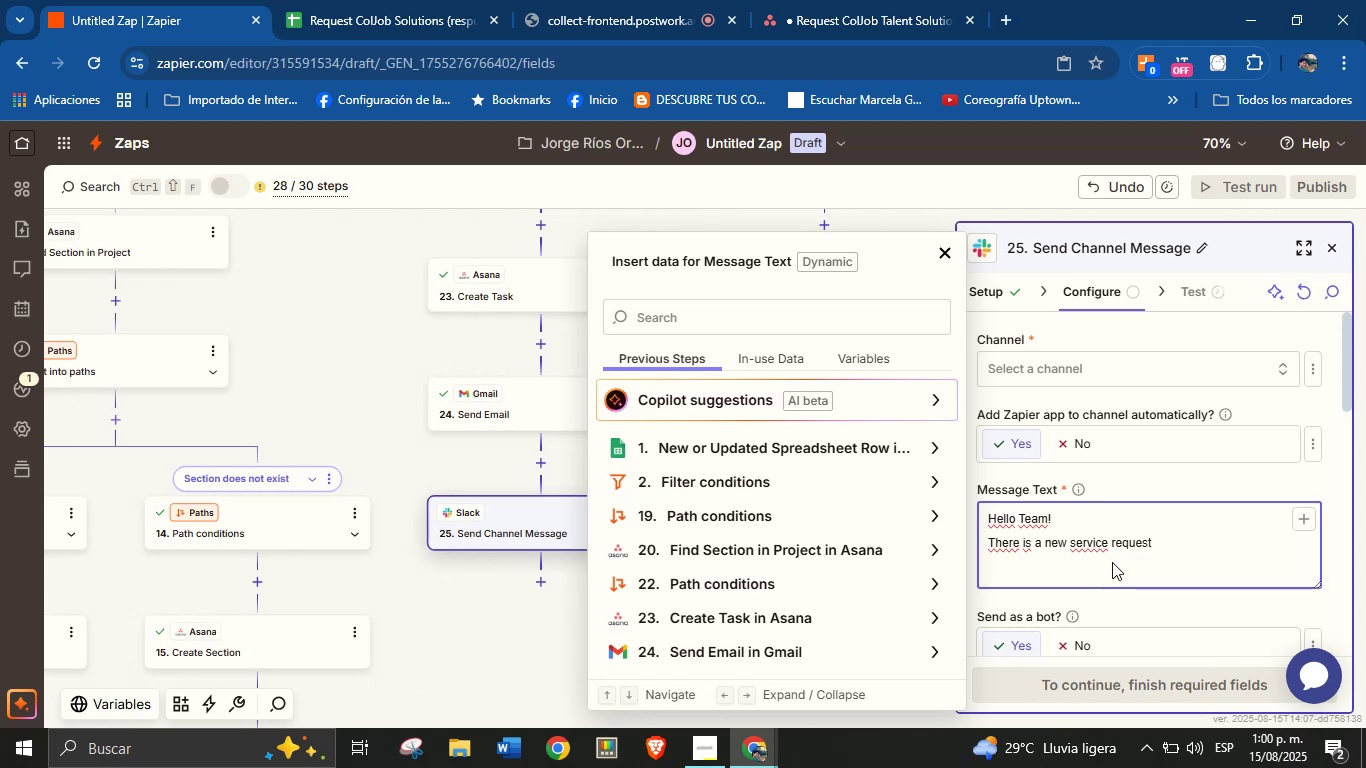 
key(Enter)
 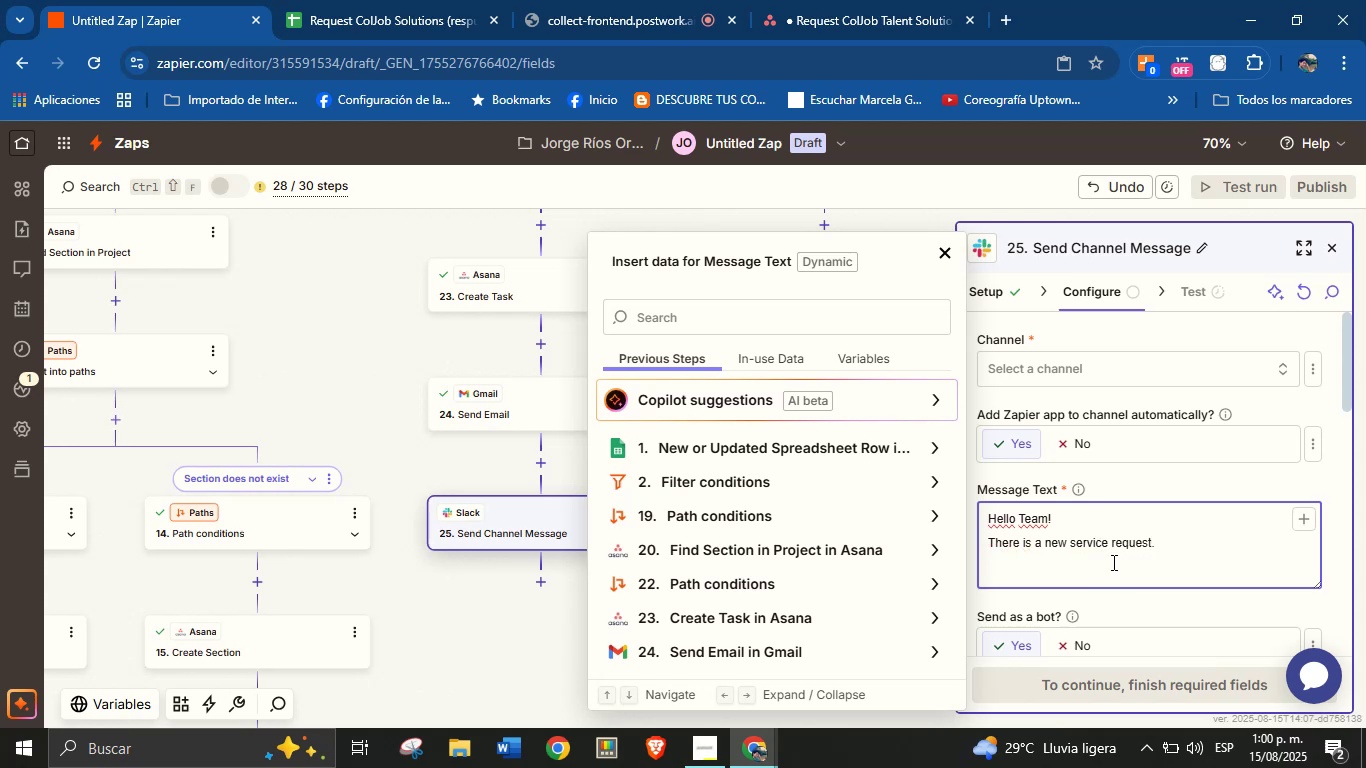 
key(Enter)
 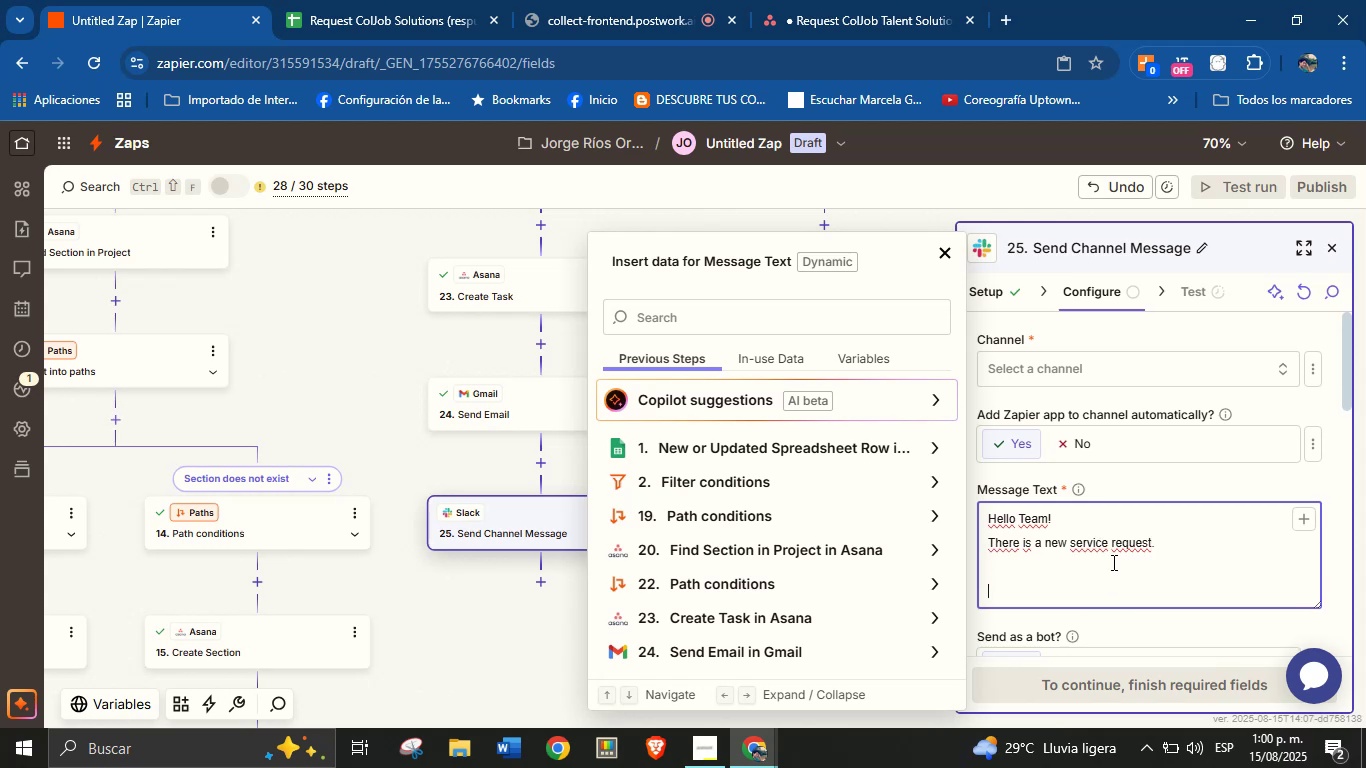 
key(CapsLock)
 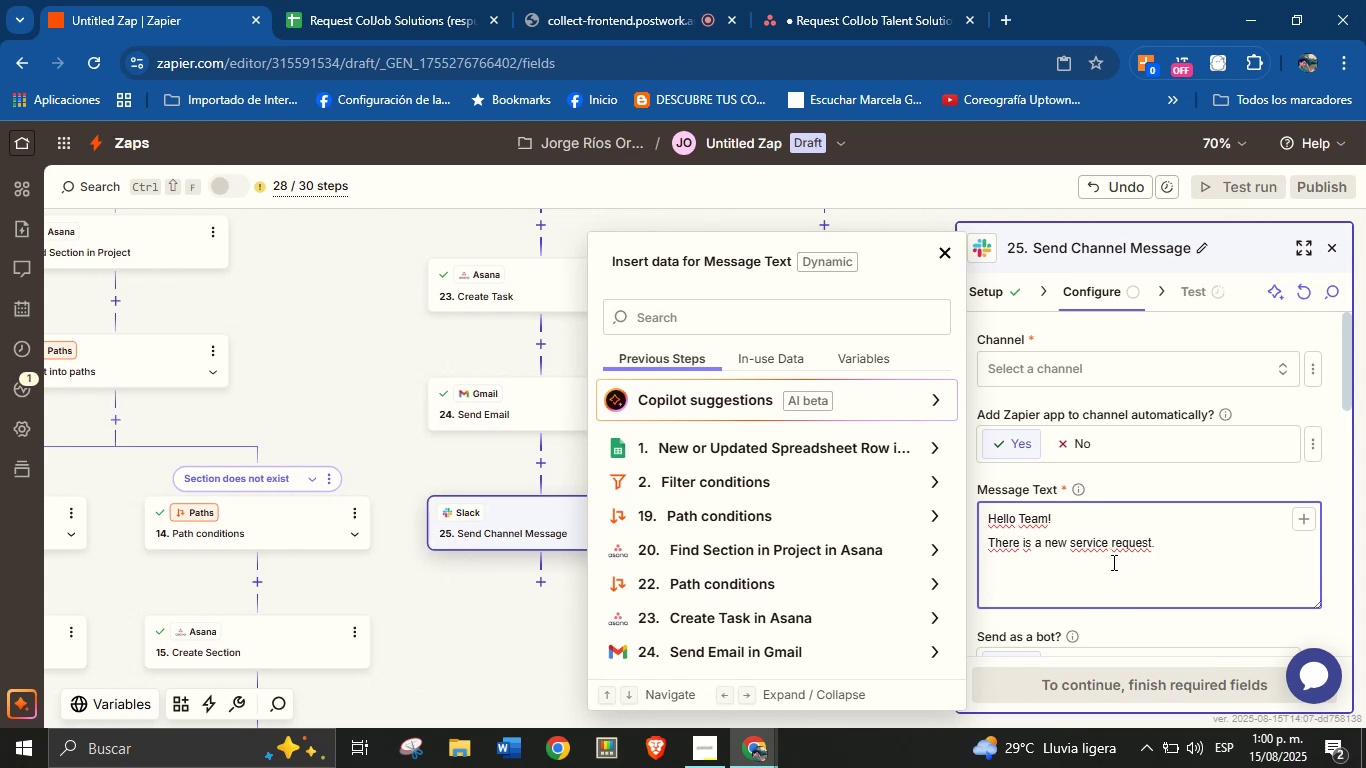 
key(V)
 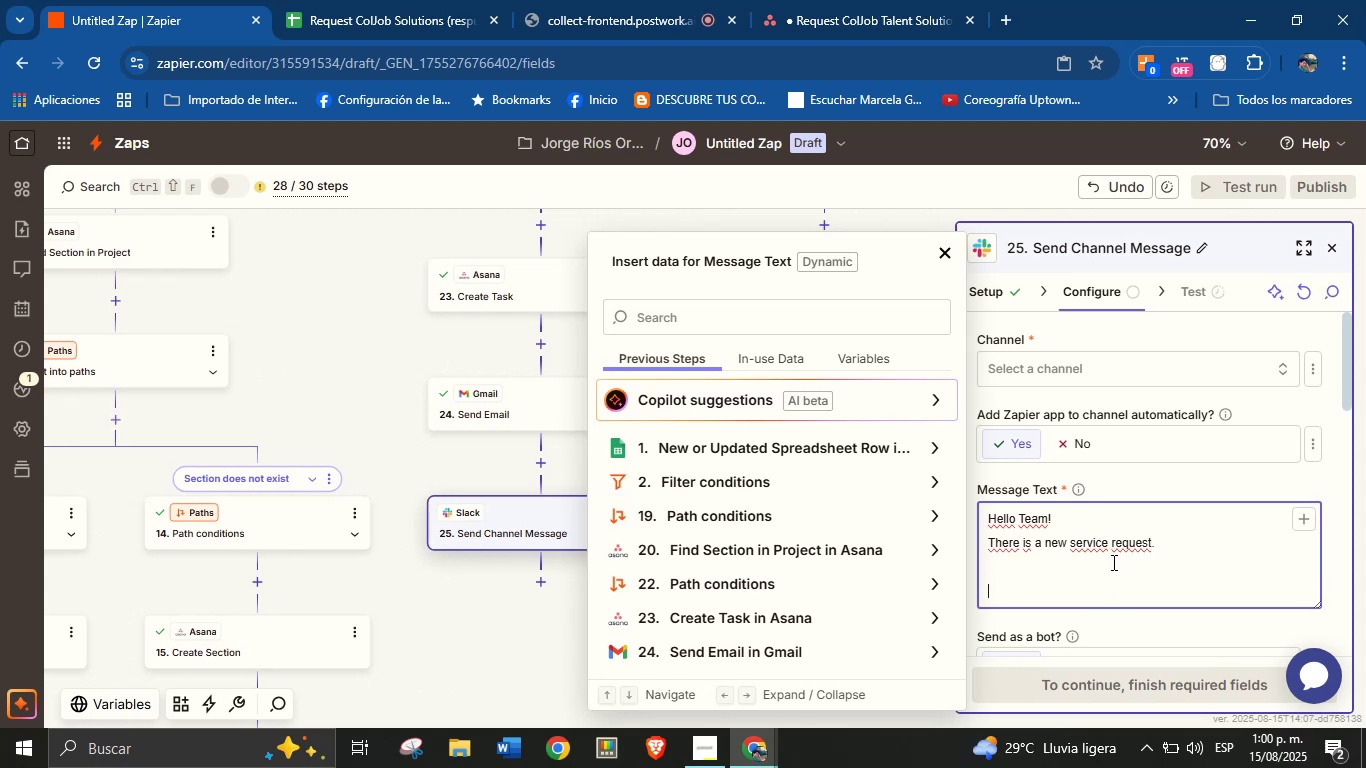 
key(CapsLock)
 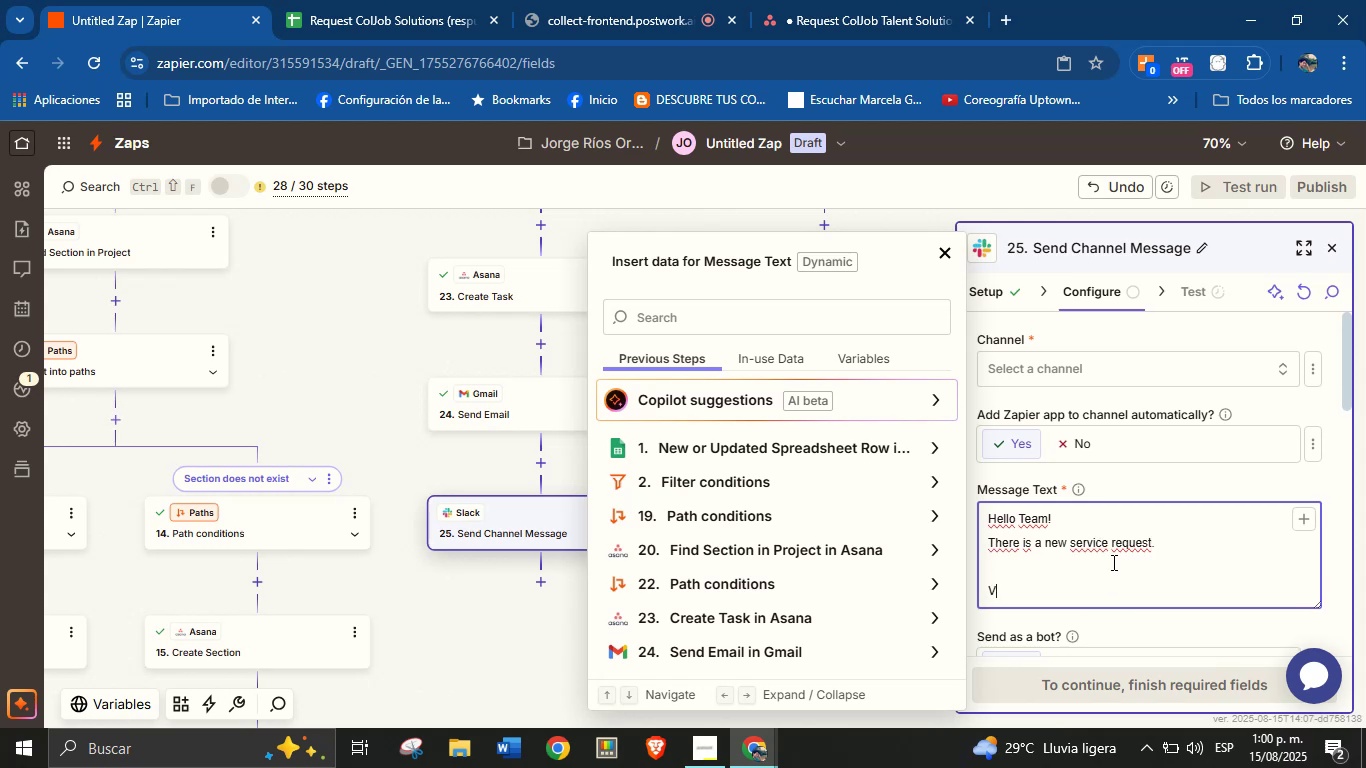 
key(Backspace)
 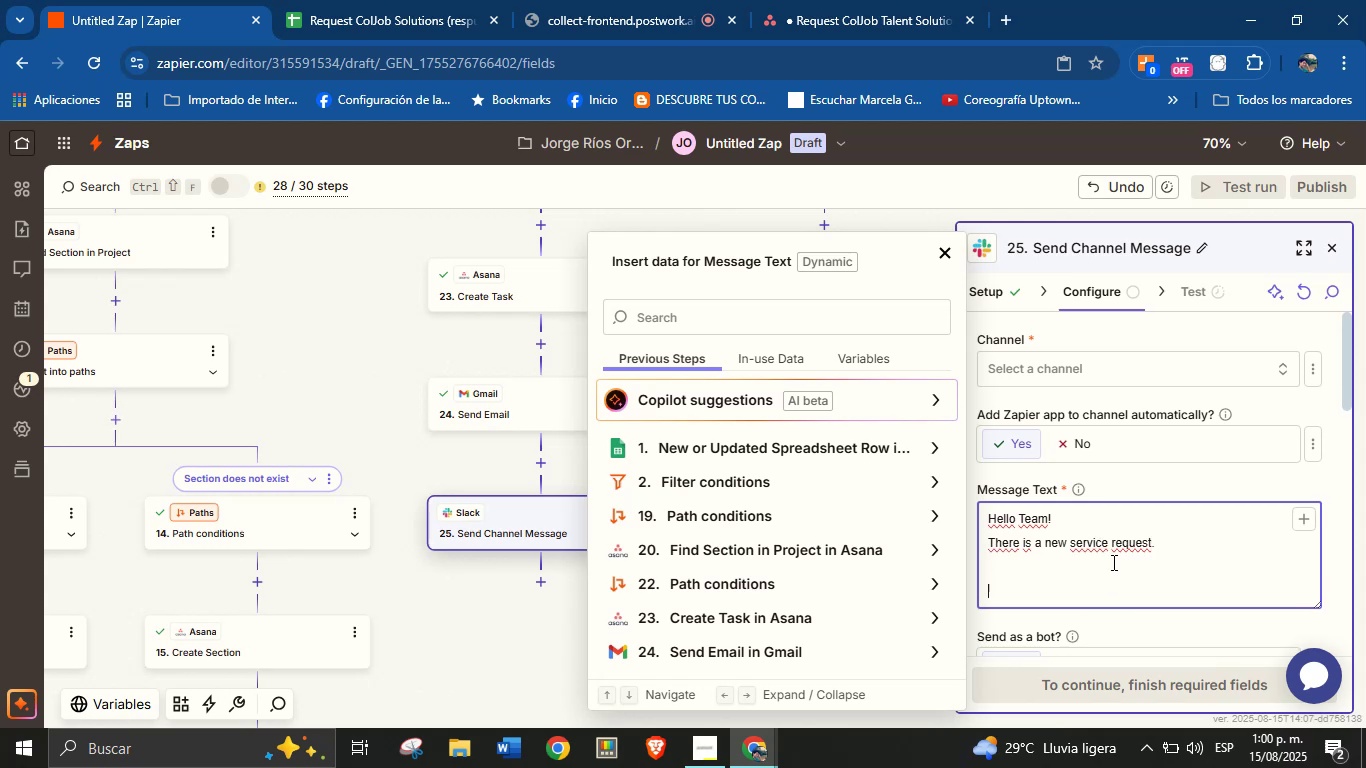 
key(Backspace)
 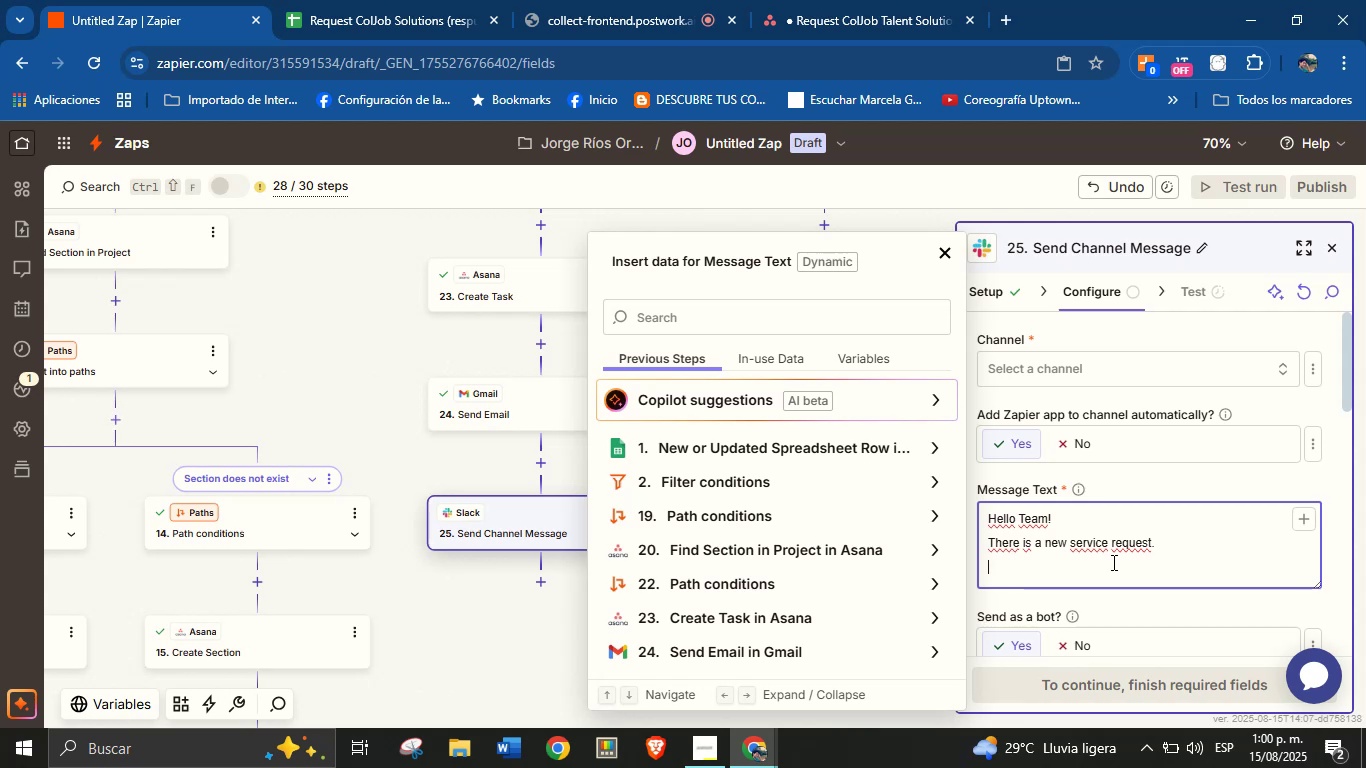 
key(Enter)
 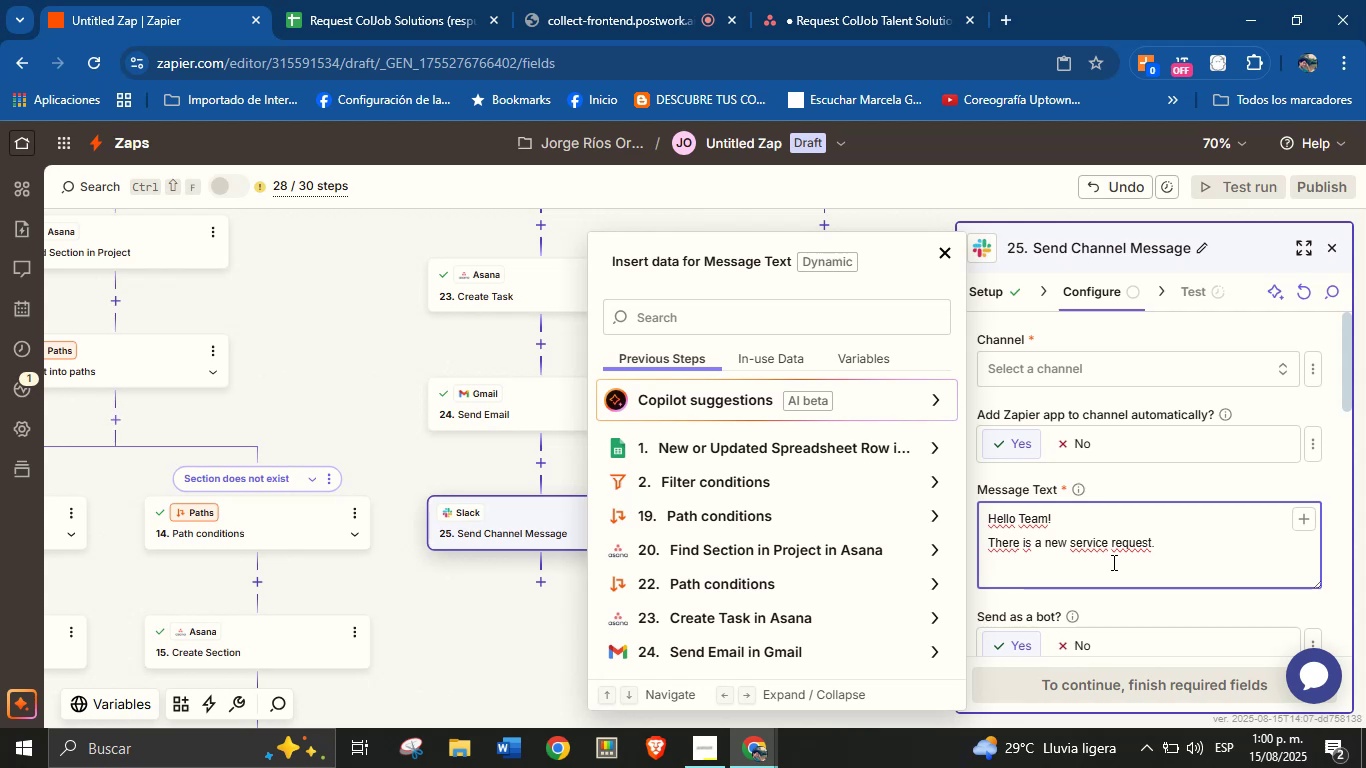 
type(View the detais)
key(Backspace)
type(ls here>)
 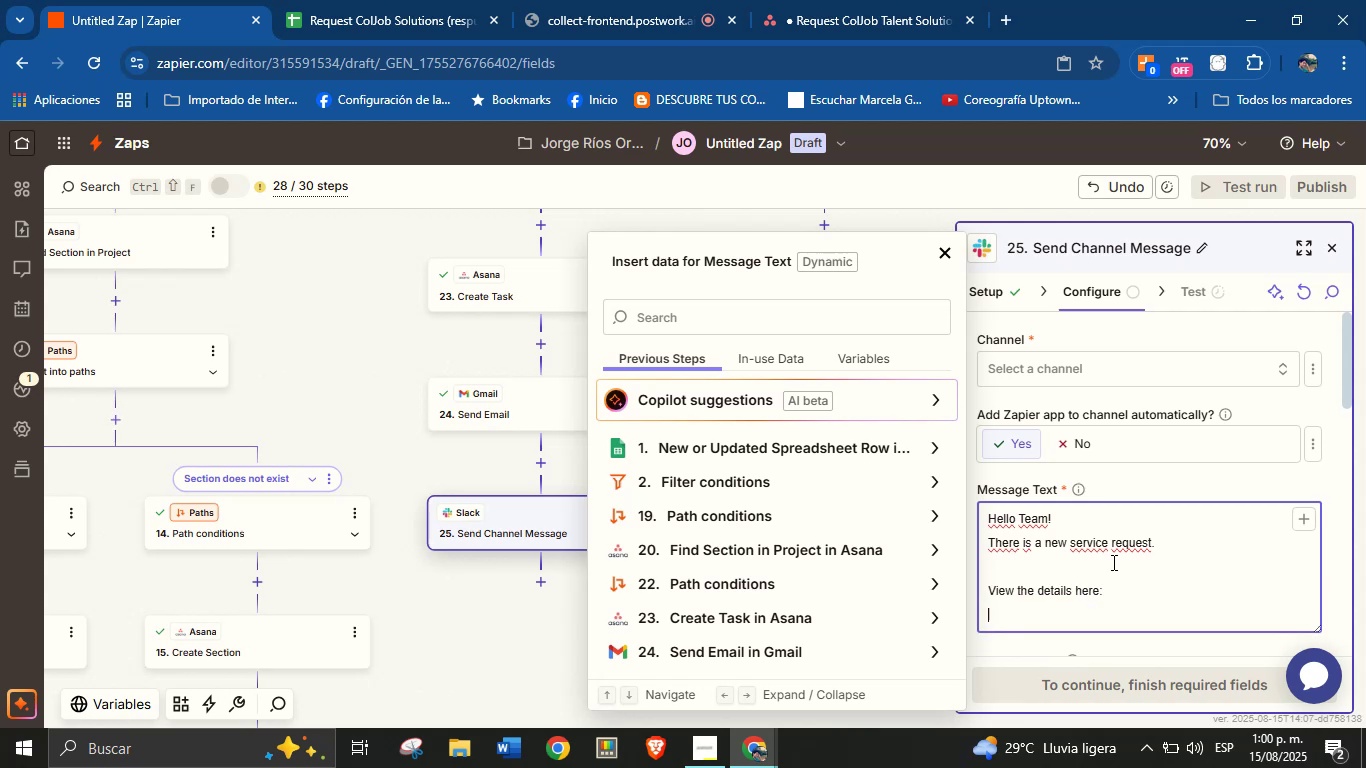 
 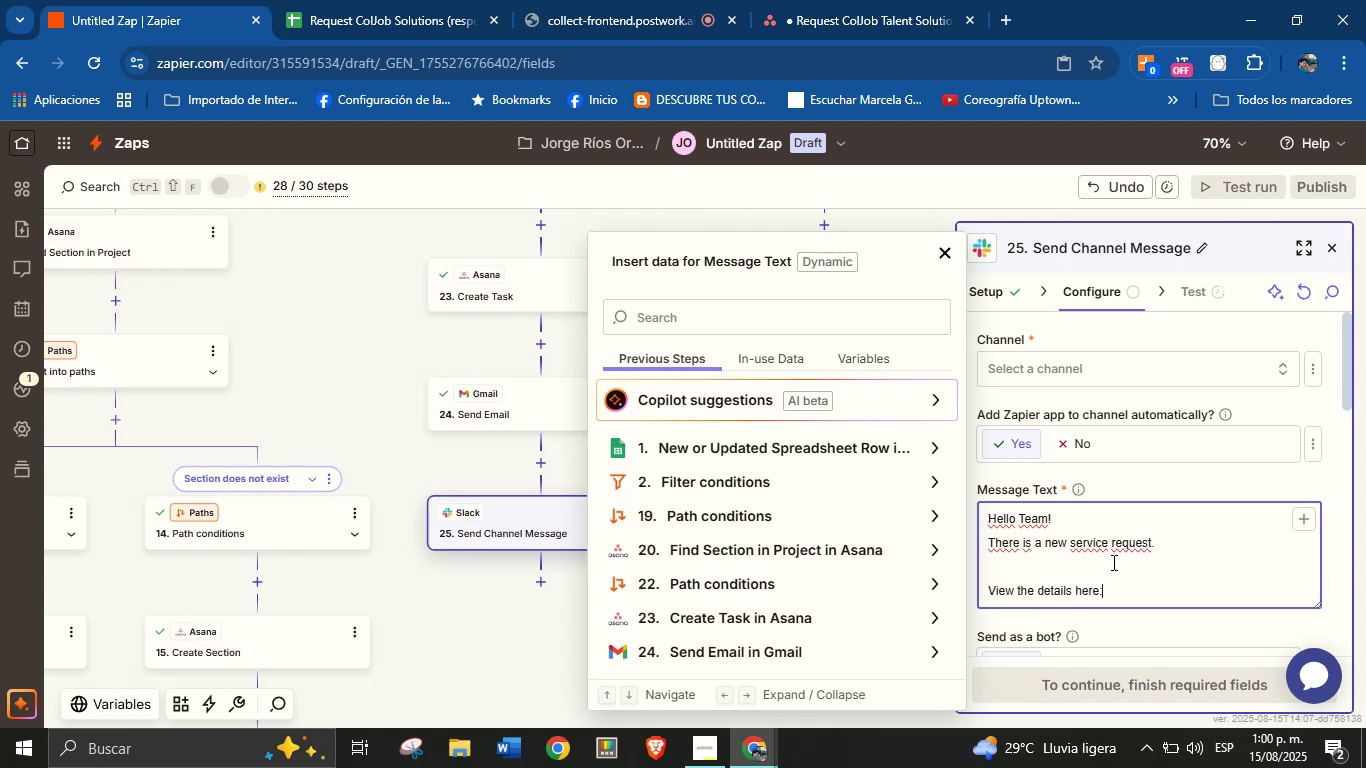 
key(Enter)
 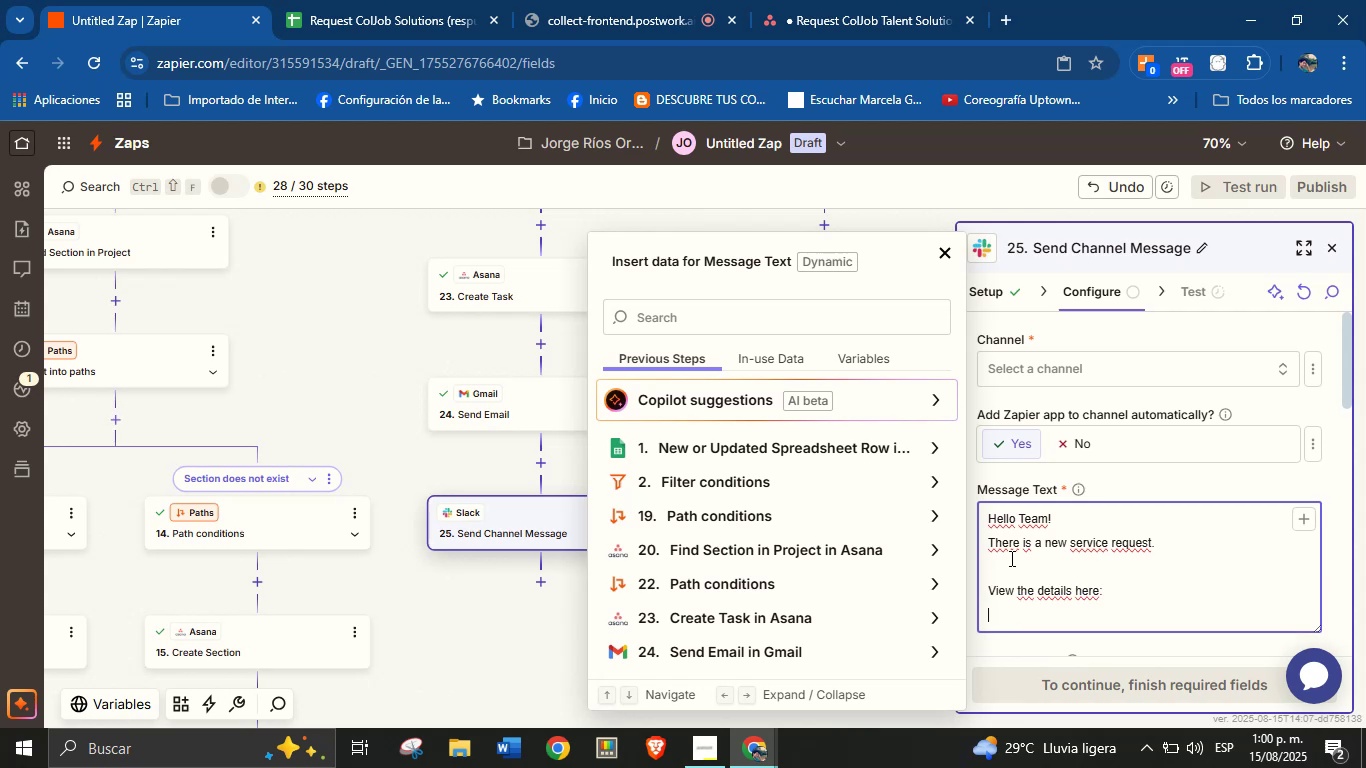 
scroll: coordinate [944, 612], scroll_direction: down, amount: 2.0
 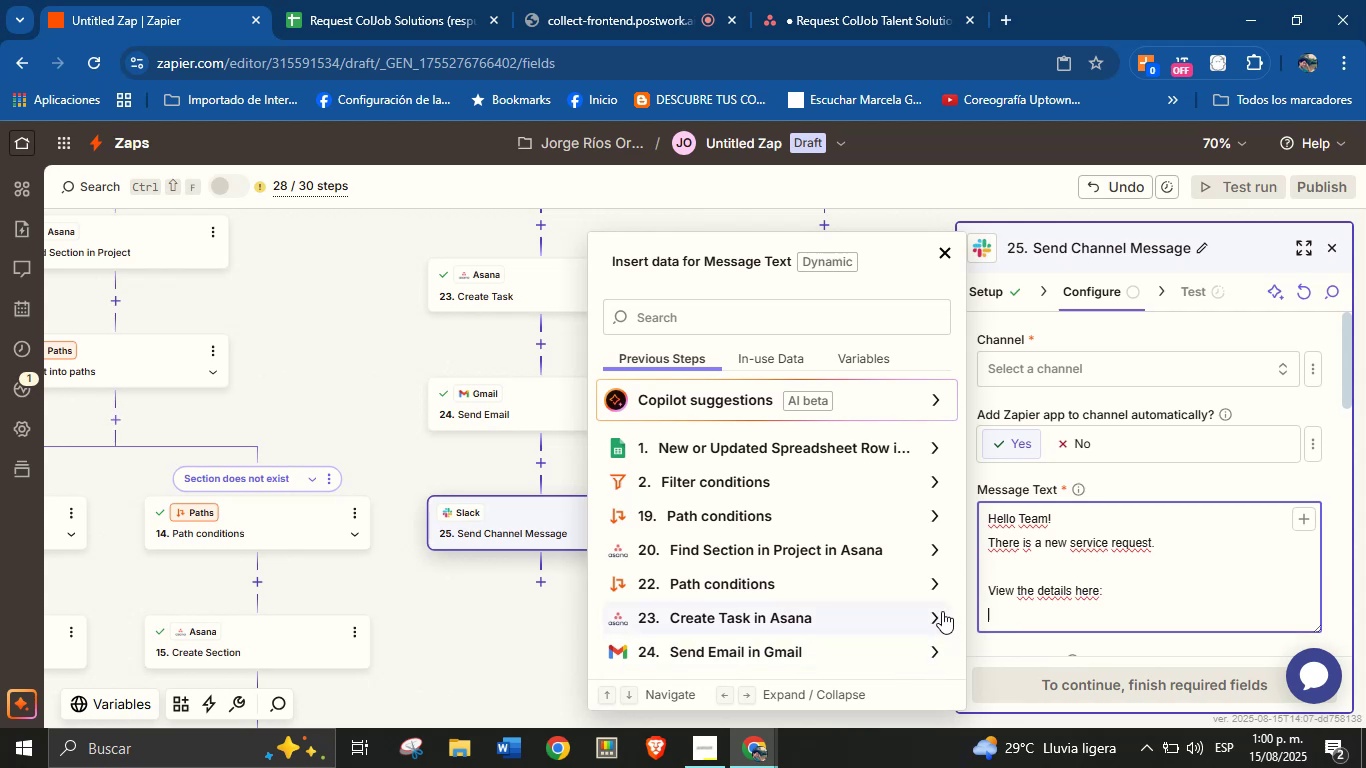 
left_click([939, 612])
 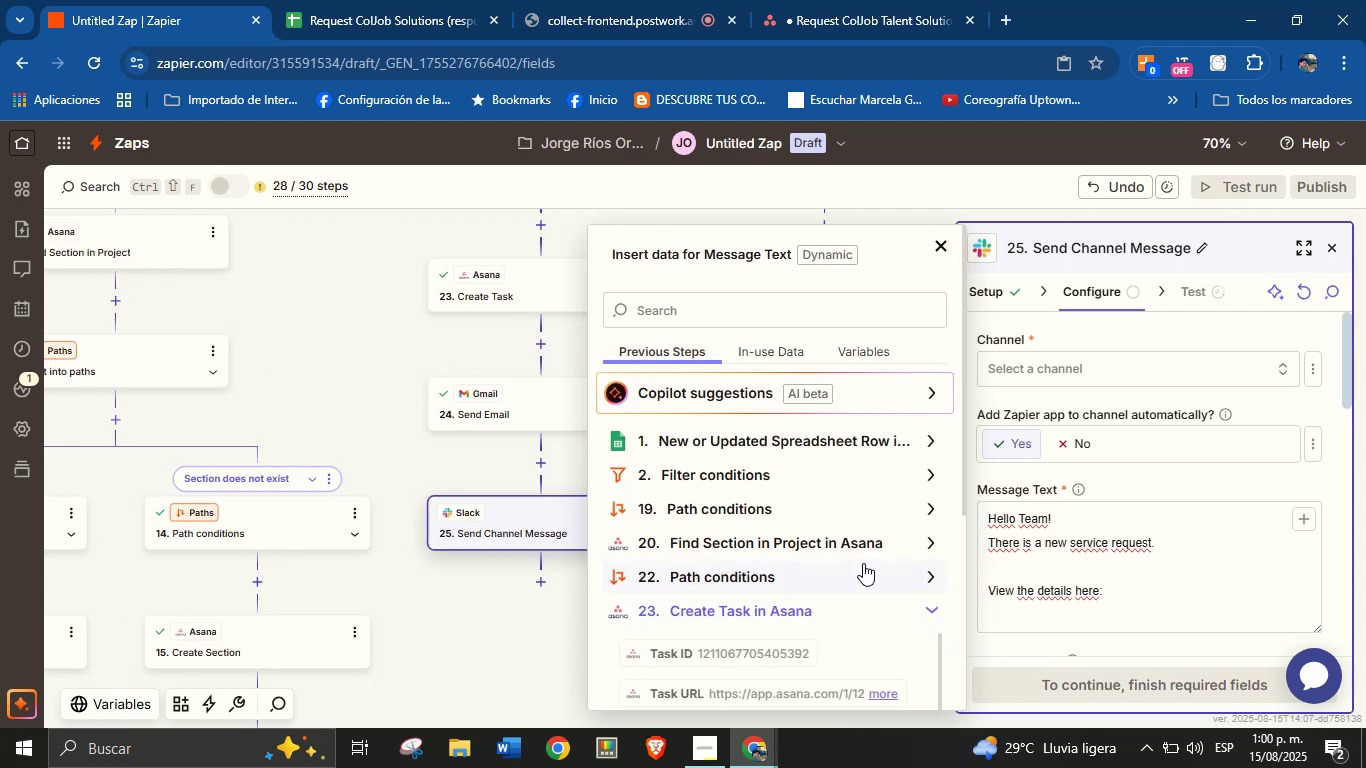 
scroll: coordinate [814, 555], scroll_direction: up, amount: 2.0
 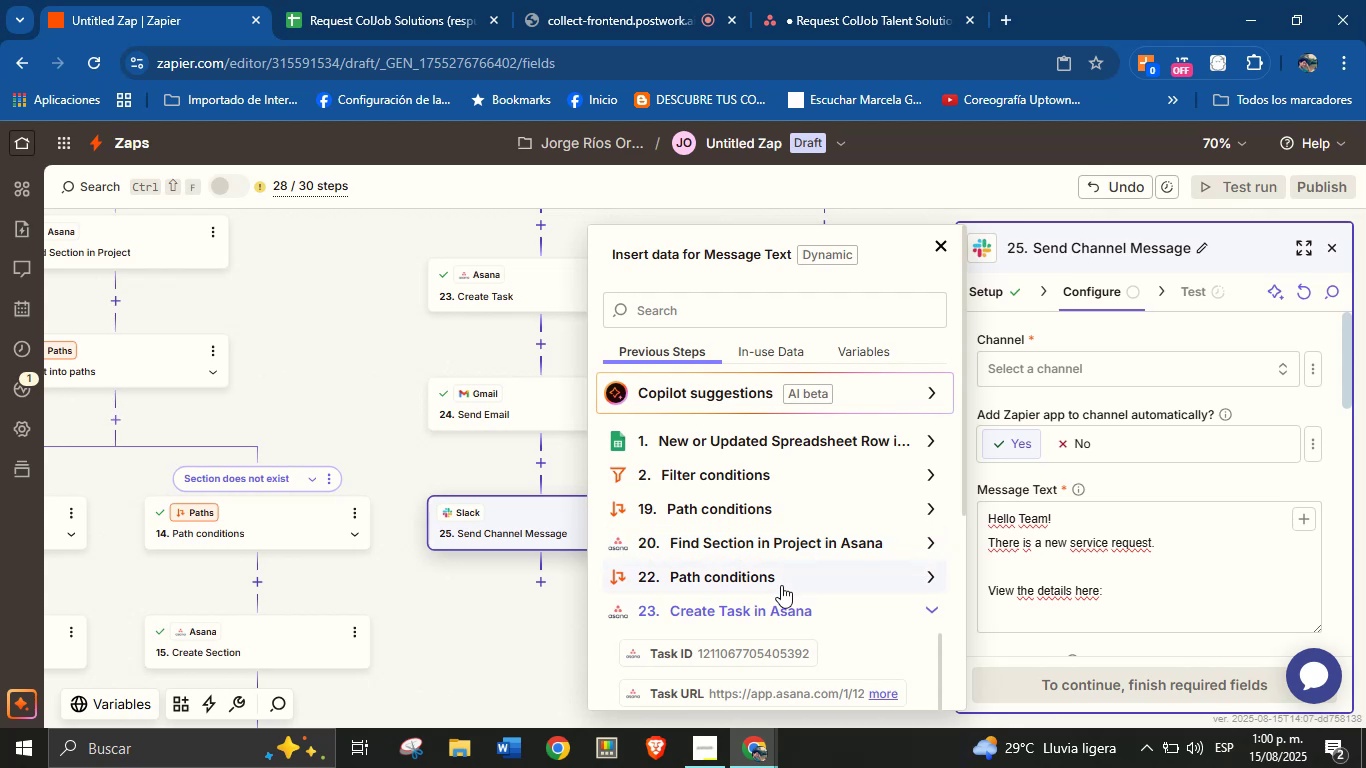 
scroll: coordinate [776, 615], scroll_direction: down, amount: 1.0
 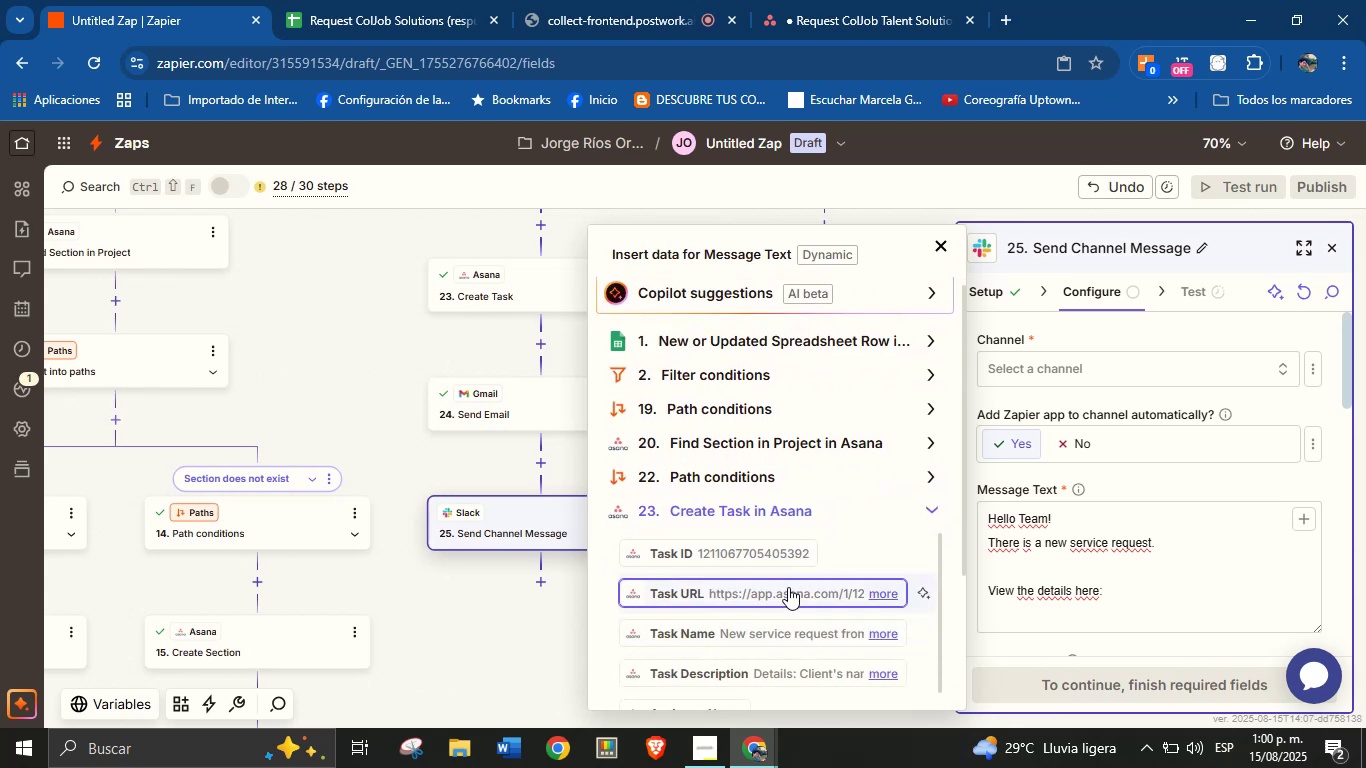 
left_click([788, 587])
 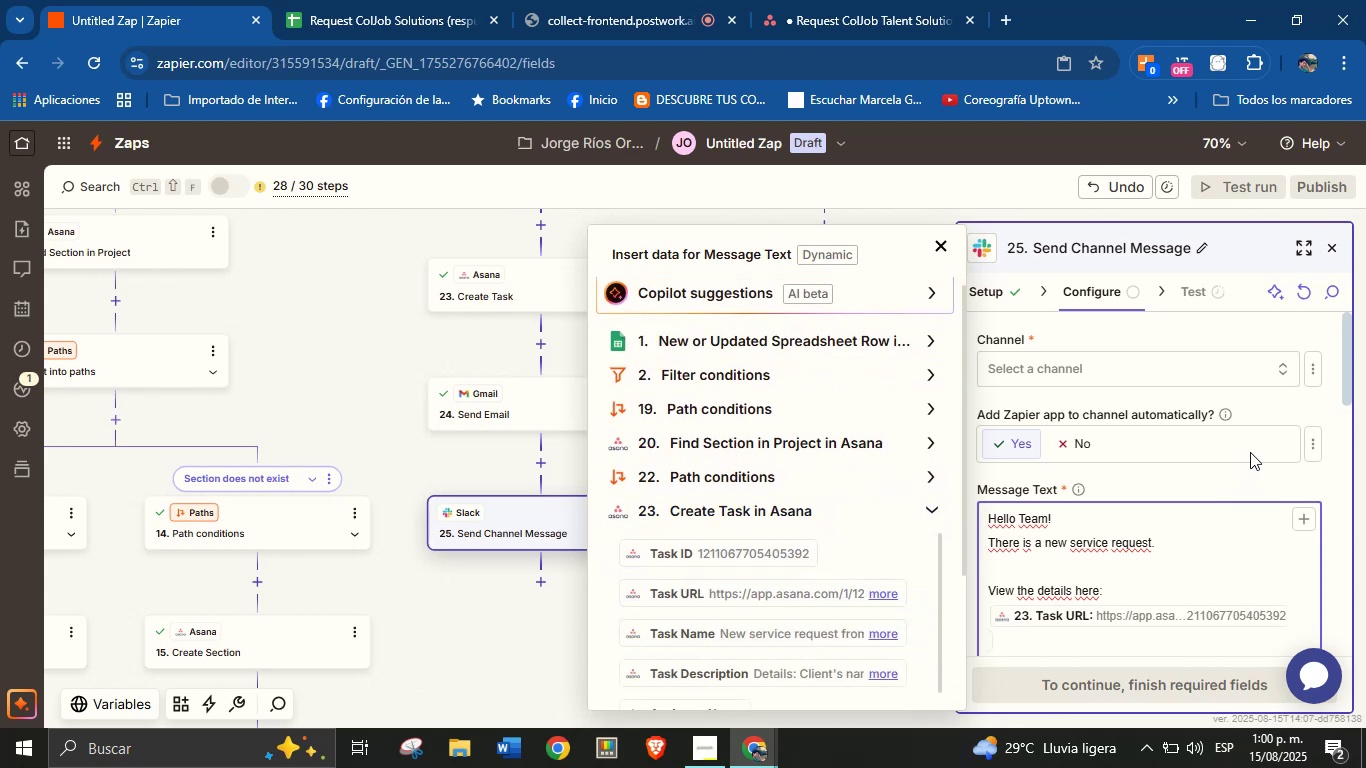 
left_click([1225, 483])
 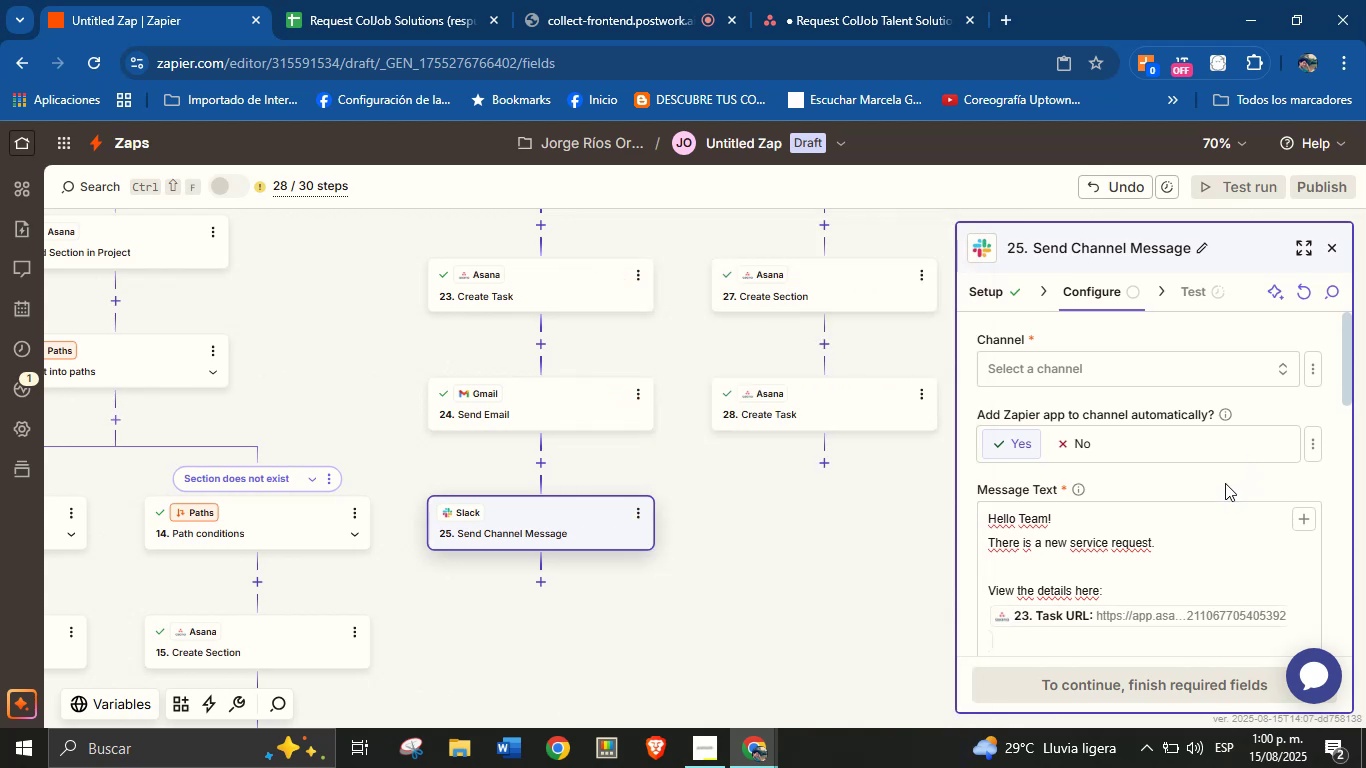 
scroll: coordinate [1181, 494], scroll_direction: down, amount: 3.0
 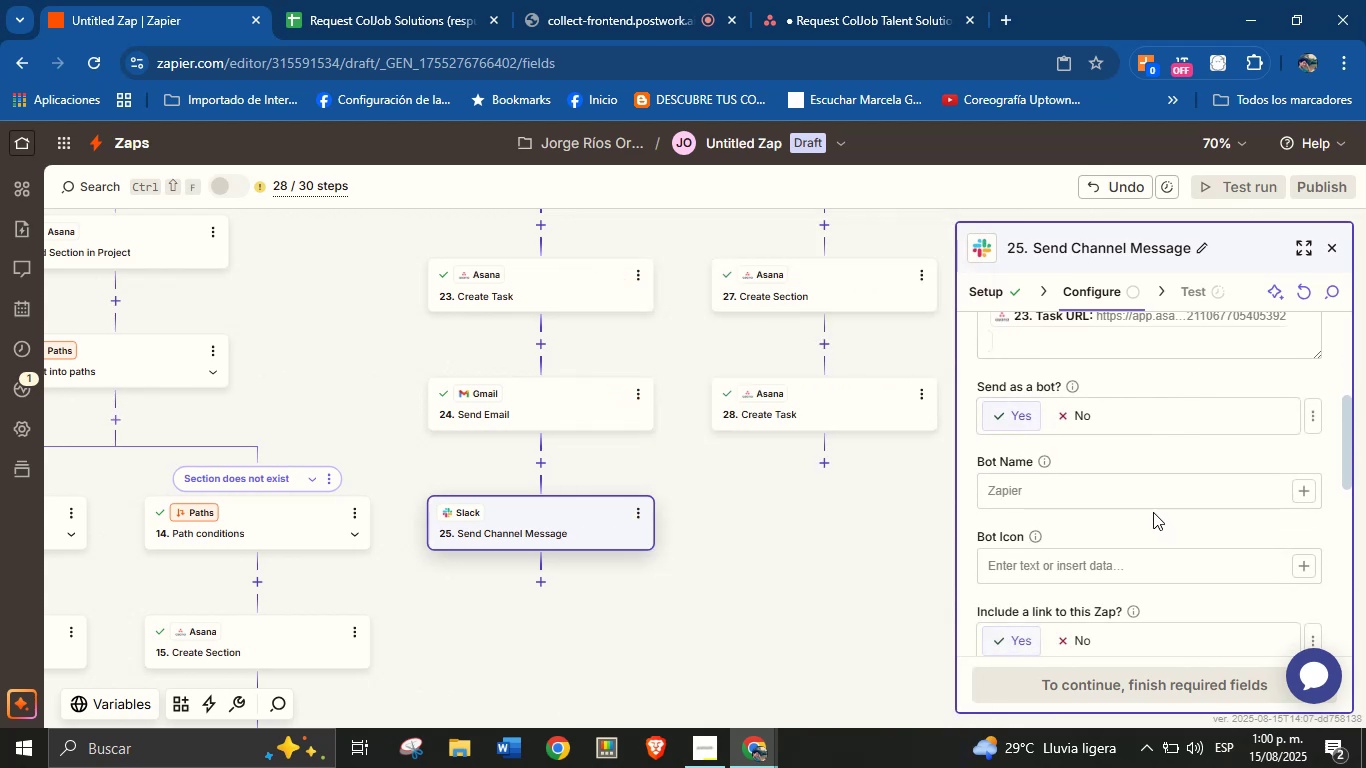 
left_click([1145, 498])
 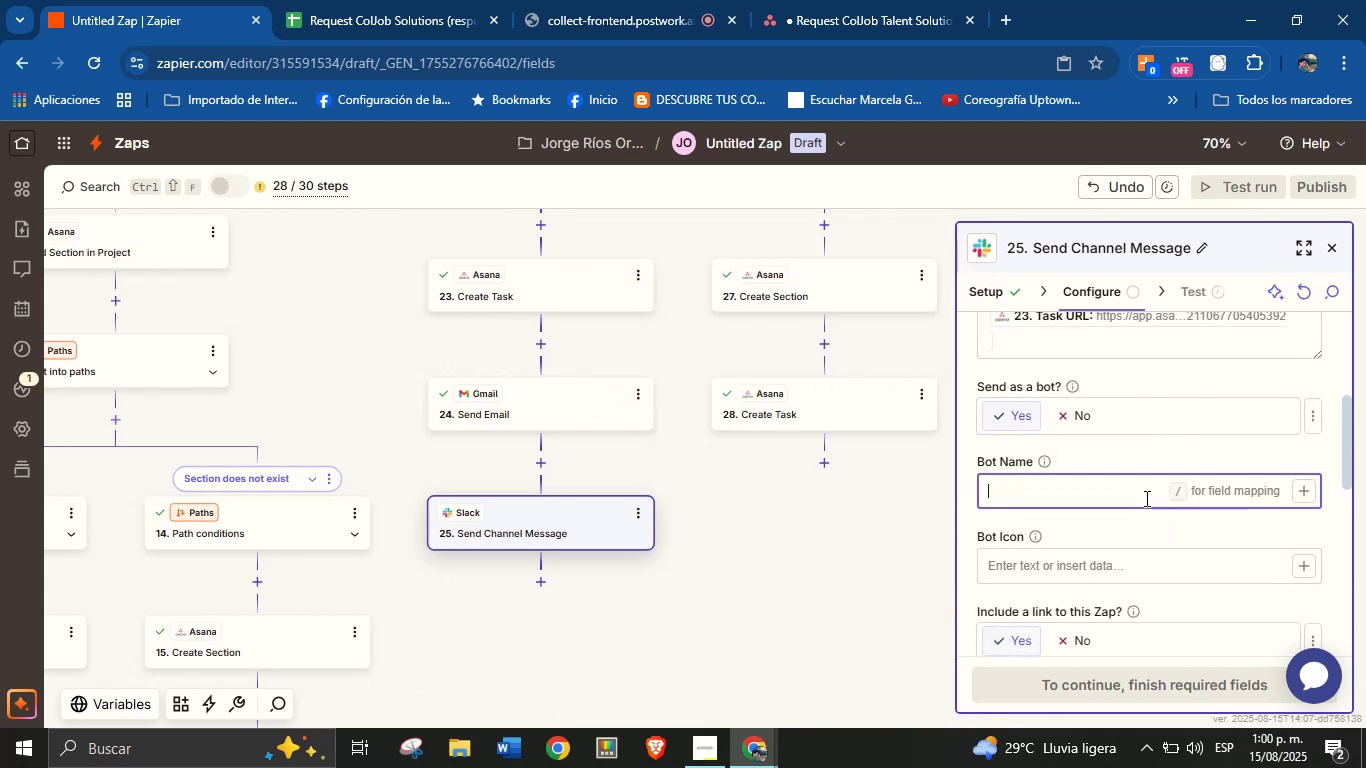 
key(CapsLock)
 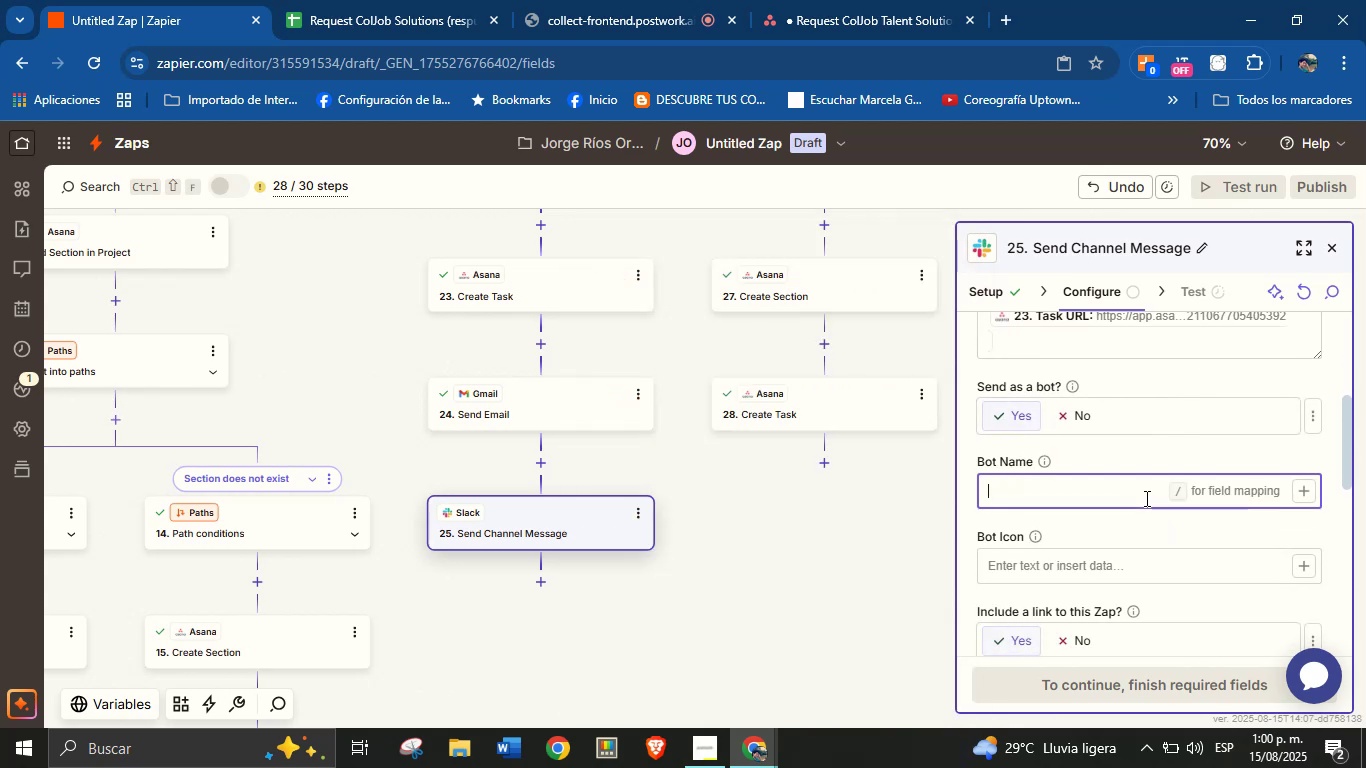 
wait(5.02)
 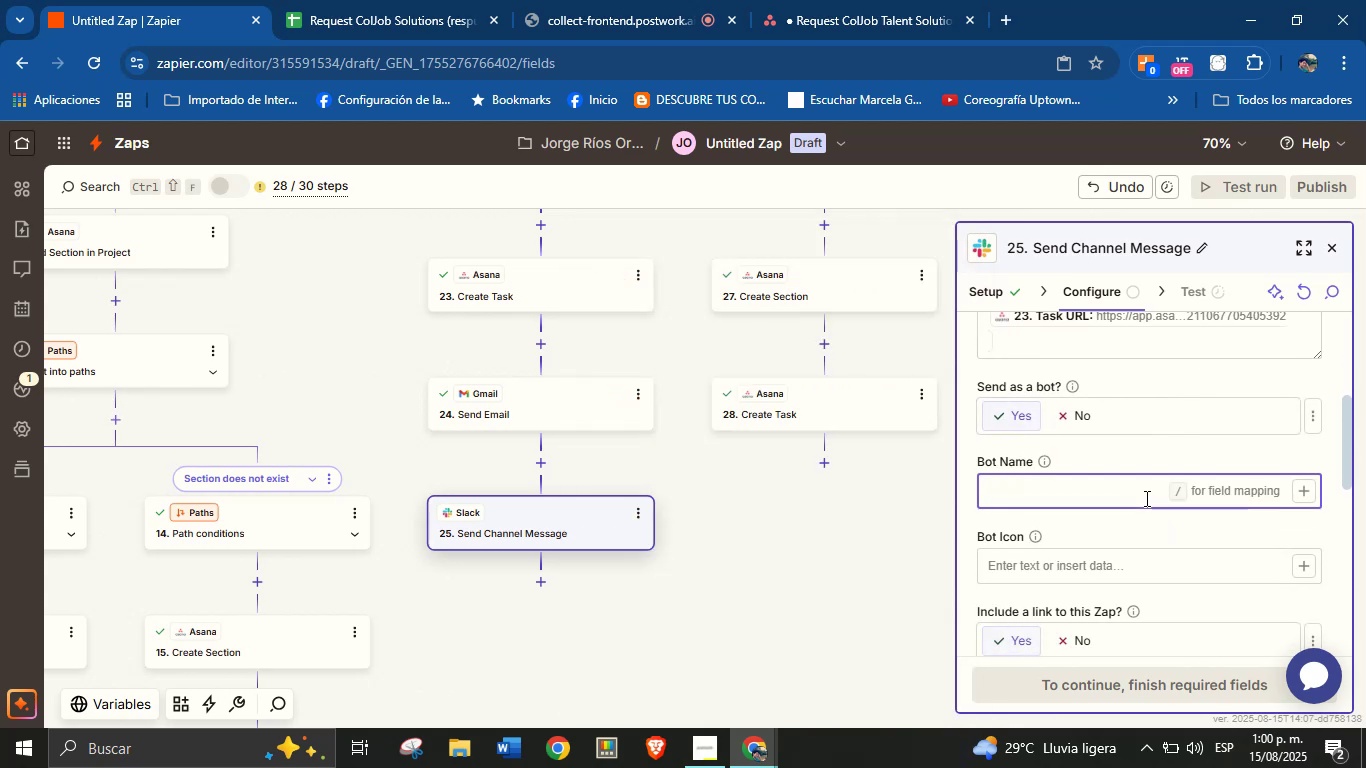 
type(Orenji from ColJob)
 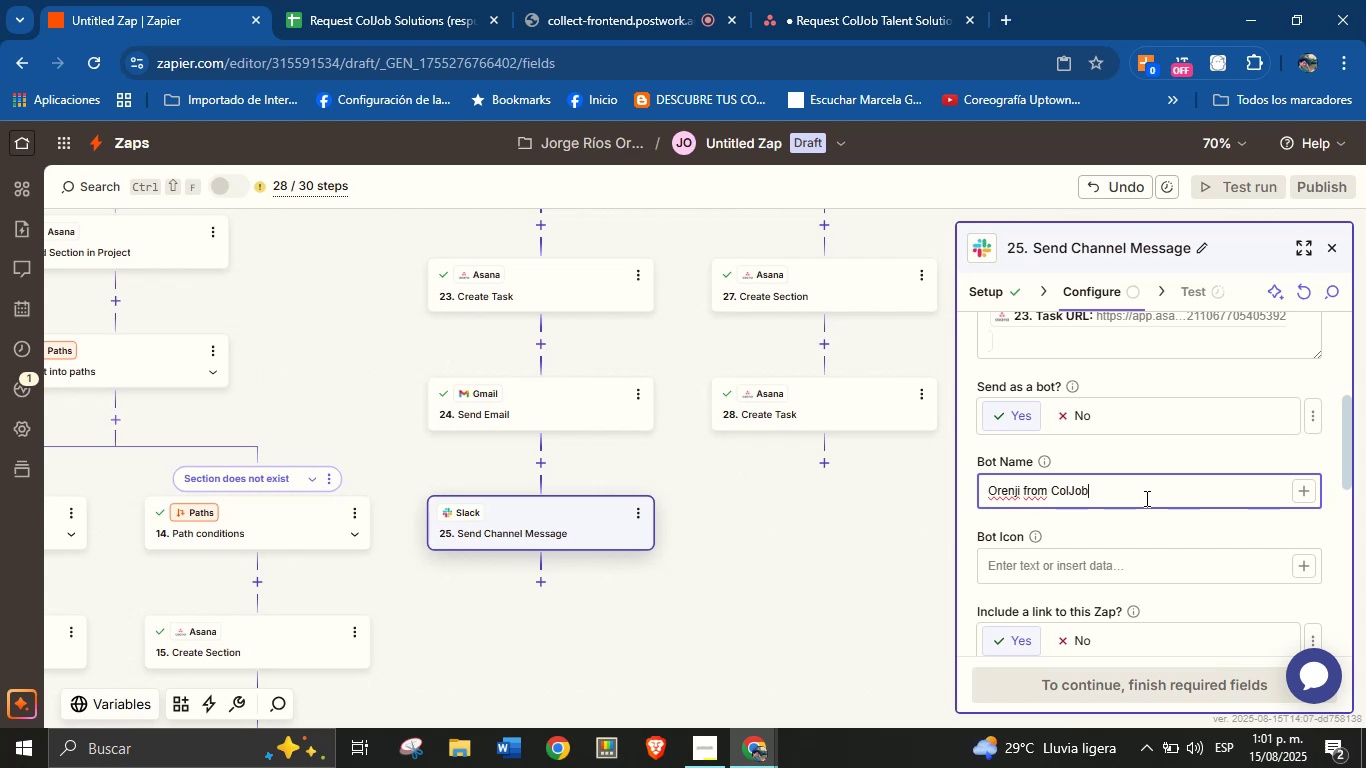 
left_click([1144, 520])
 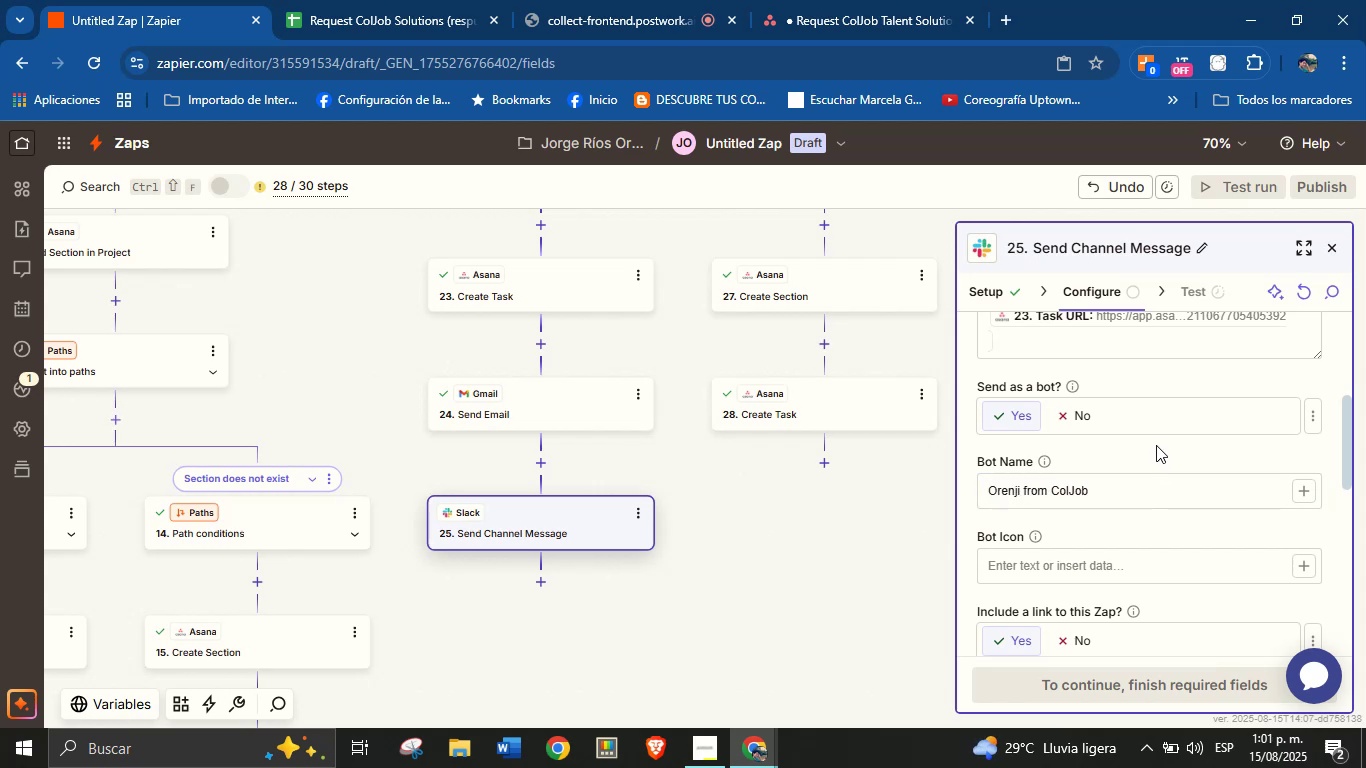 
scroll: coordinate [1149, 490], scroll_direction: down, amount: 5.0
 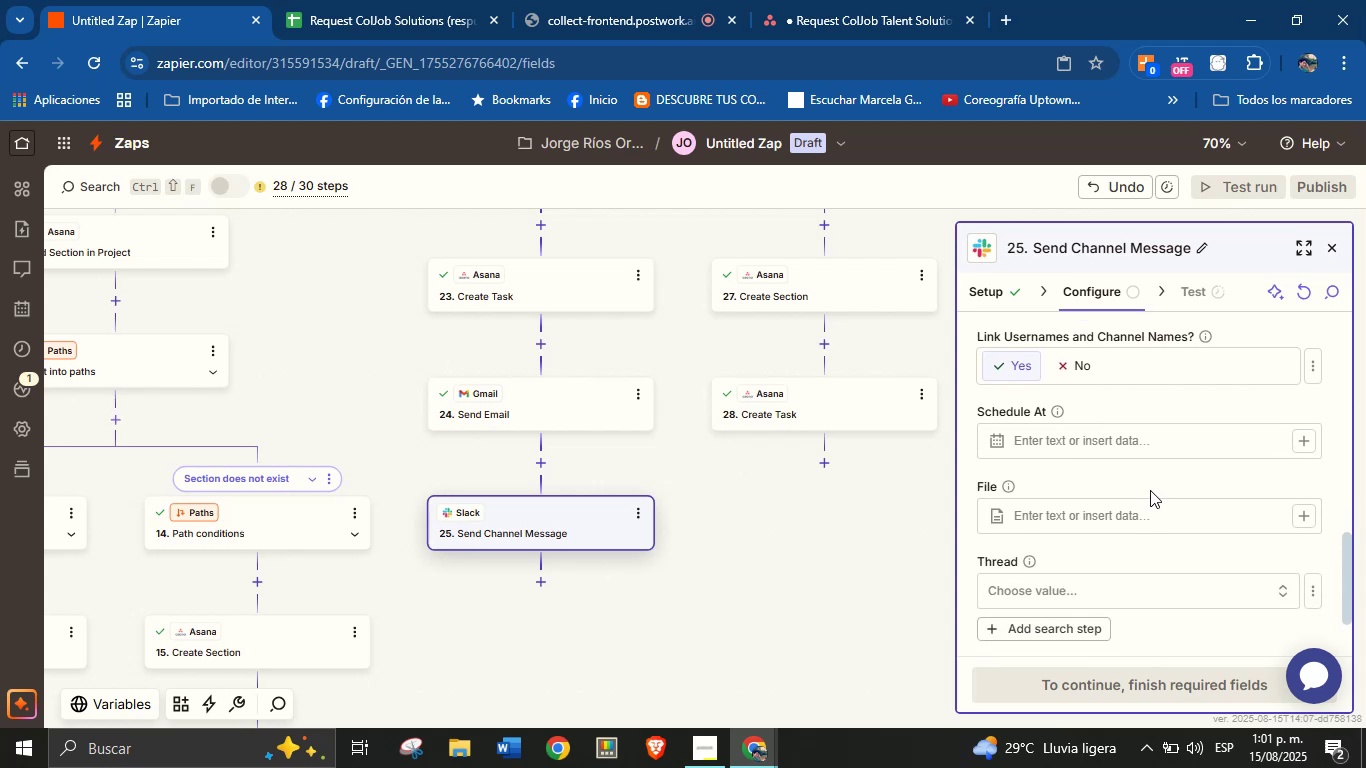 
left_click([1158, 481])
 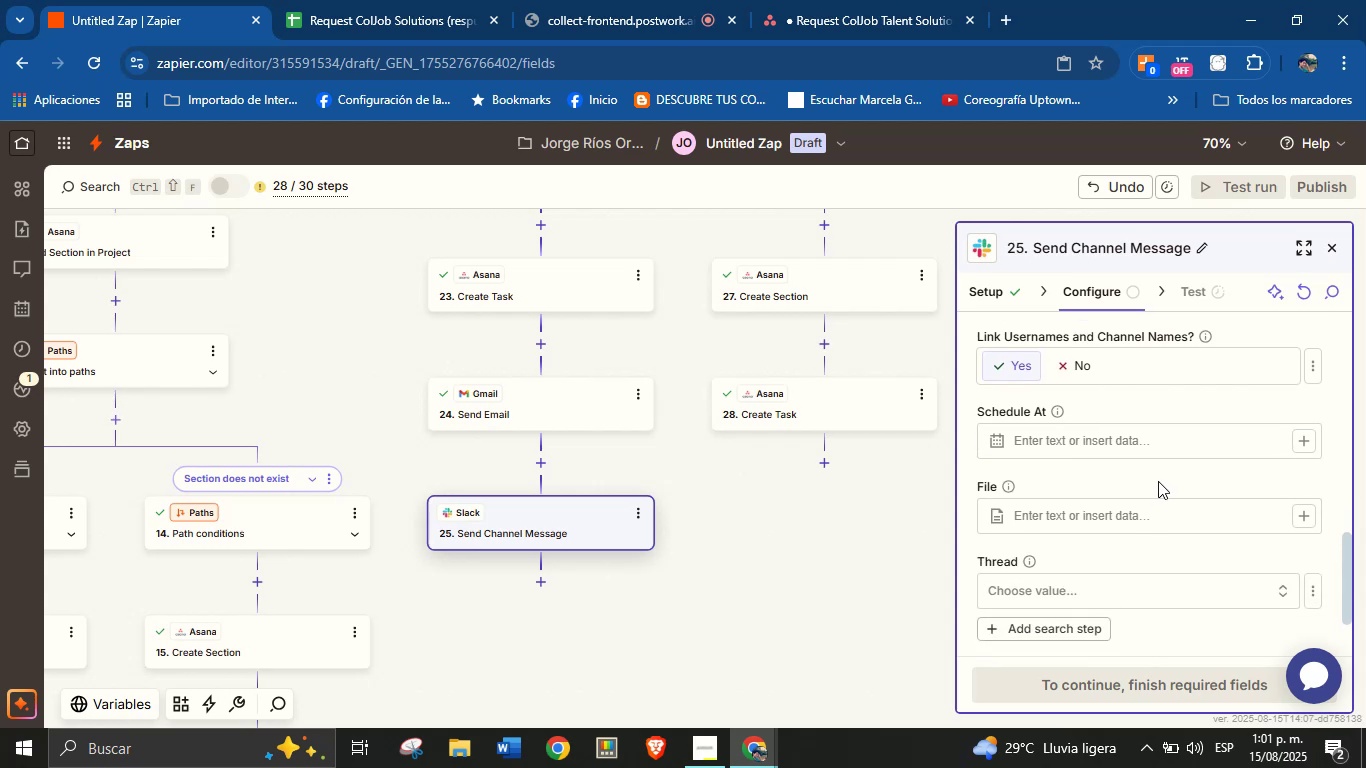 
scroll: coordinate [1177, 515], scroll_direction: down, amount: 3.0
 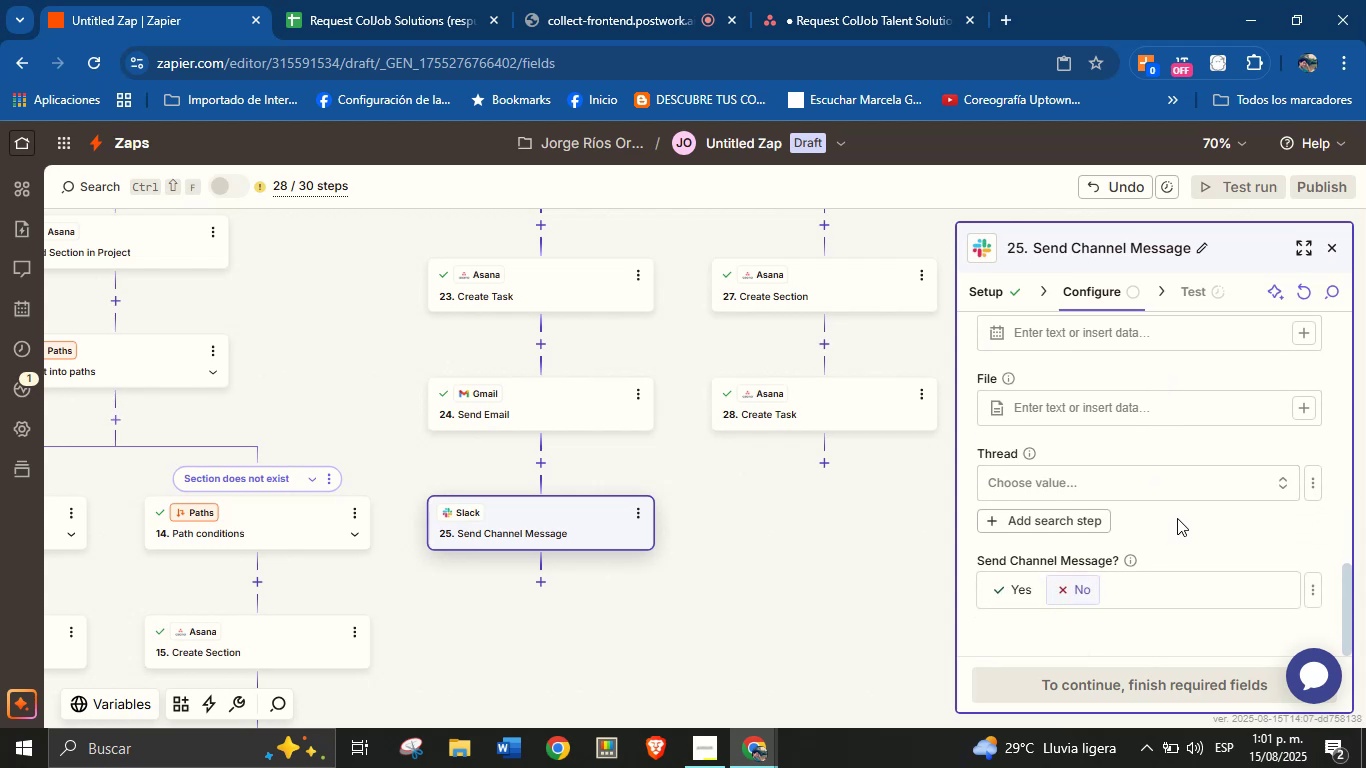 
left_click([1177, 518])
 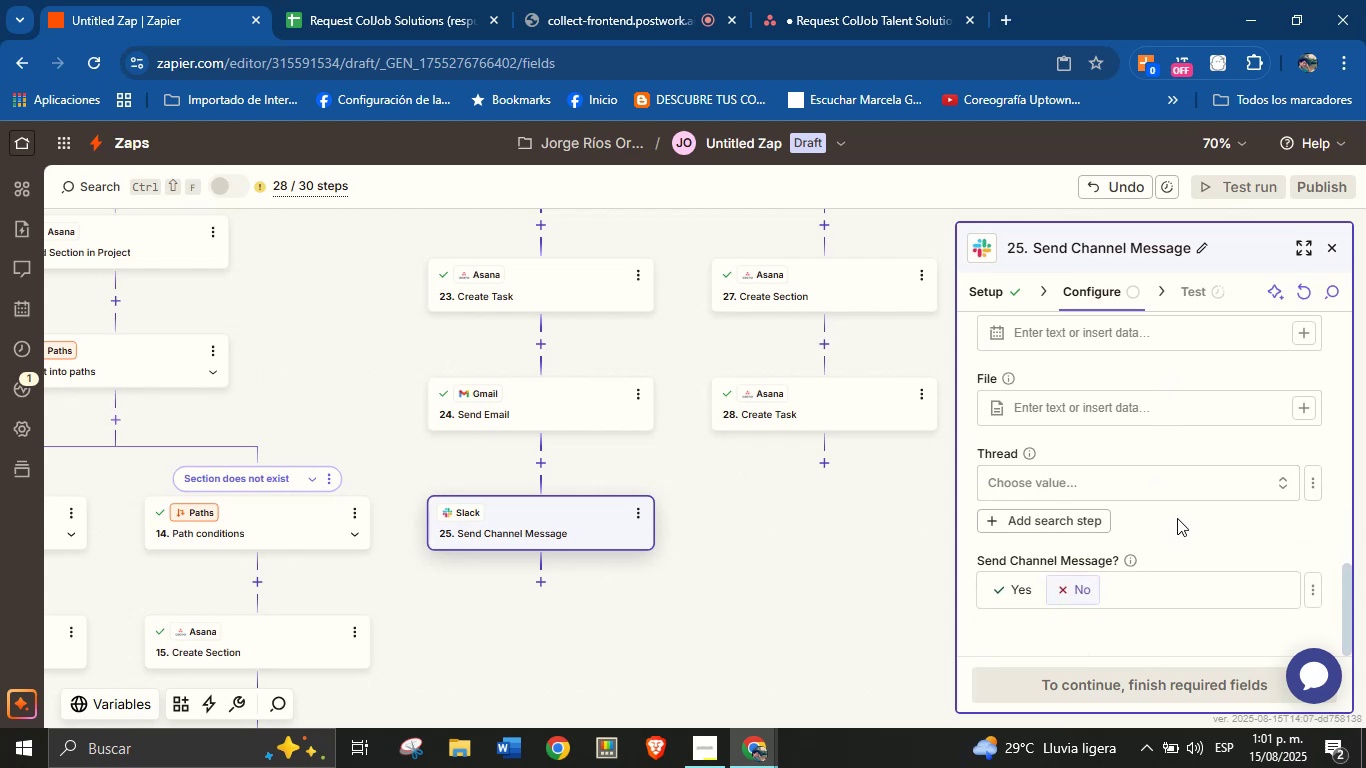 
scroll: coordinate [1177, 518], scroll_direction: none, amount: 0.0
 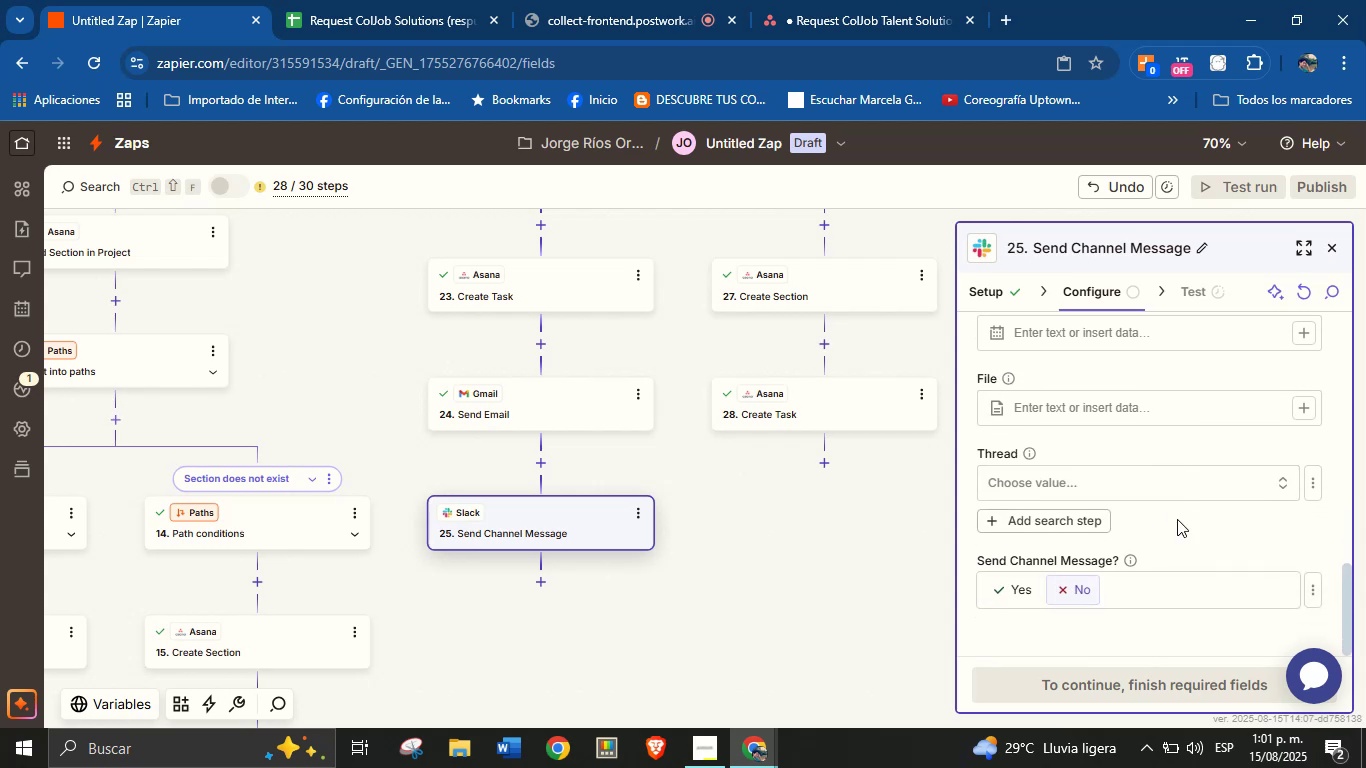 
scroll: coordinate [1177, 519], scroll_direction: down, amount: 1.0
 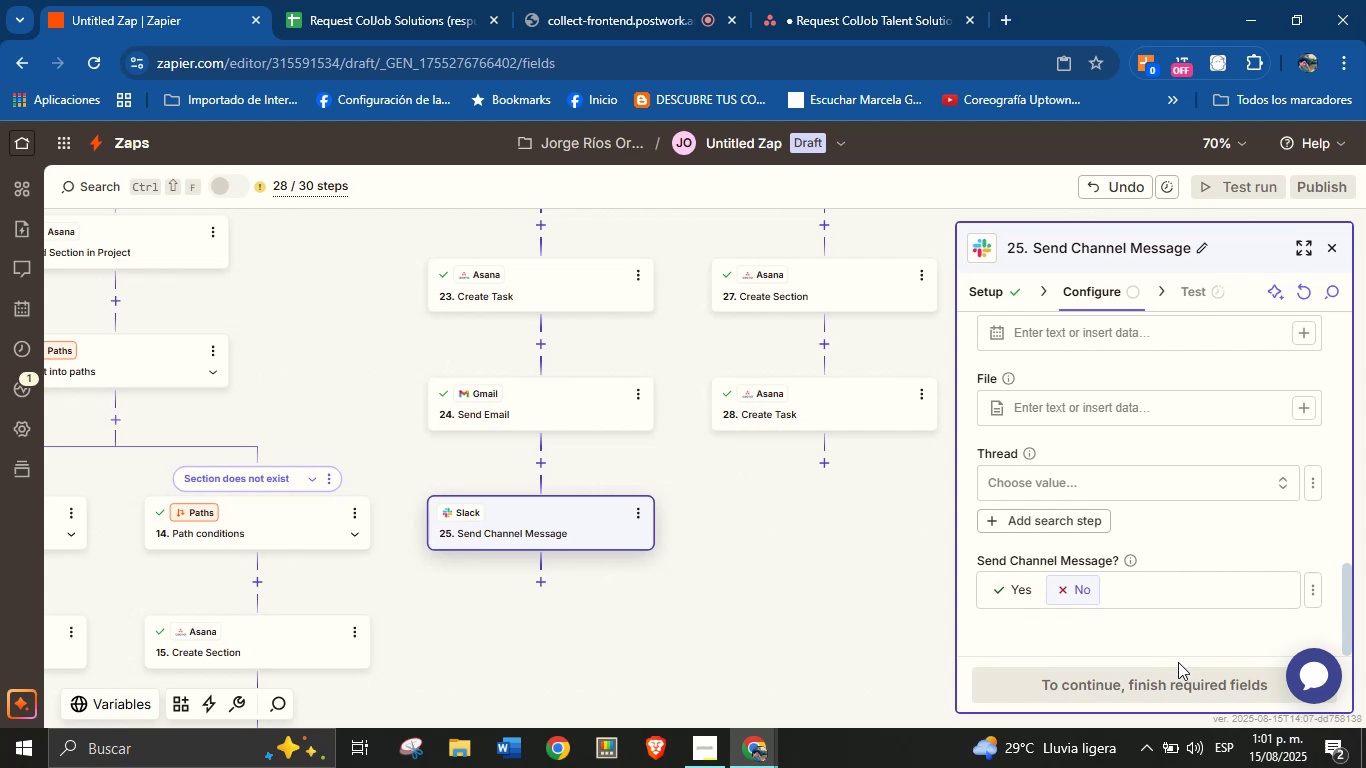 
scroll: coordinate [1186, 509], scroll_direction: up, amount: 6.0
 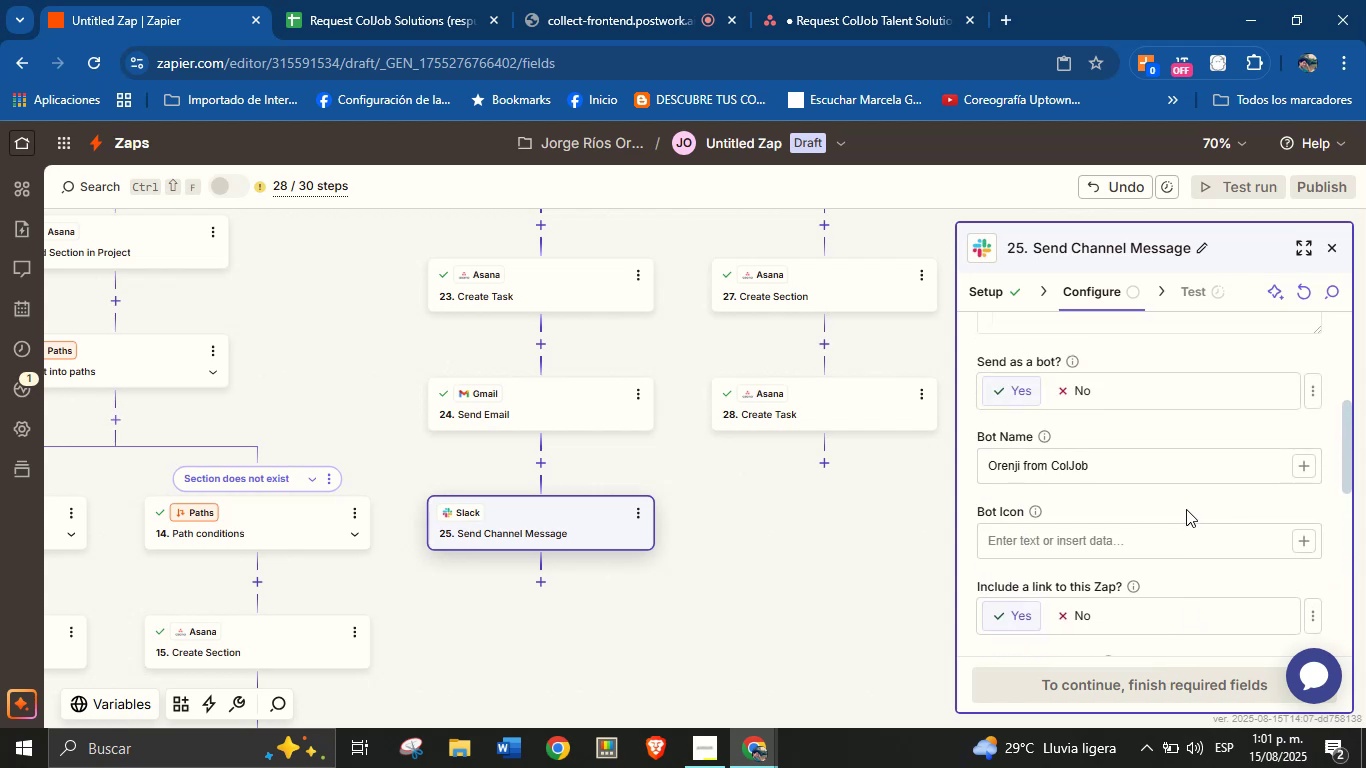 
scroll: coordinate [1183, 516], scroll_direction: none, amount: 0.0
 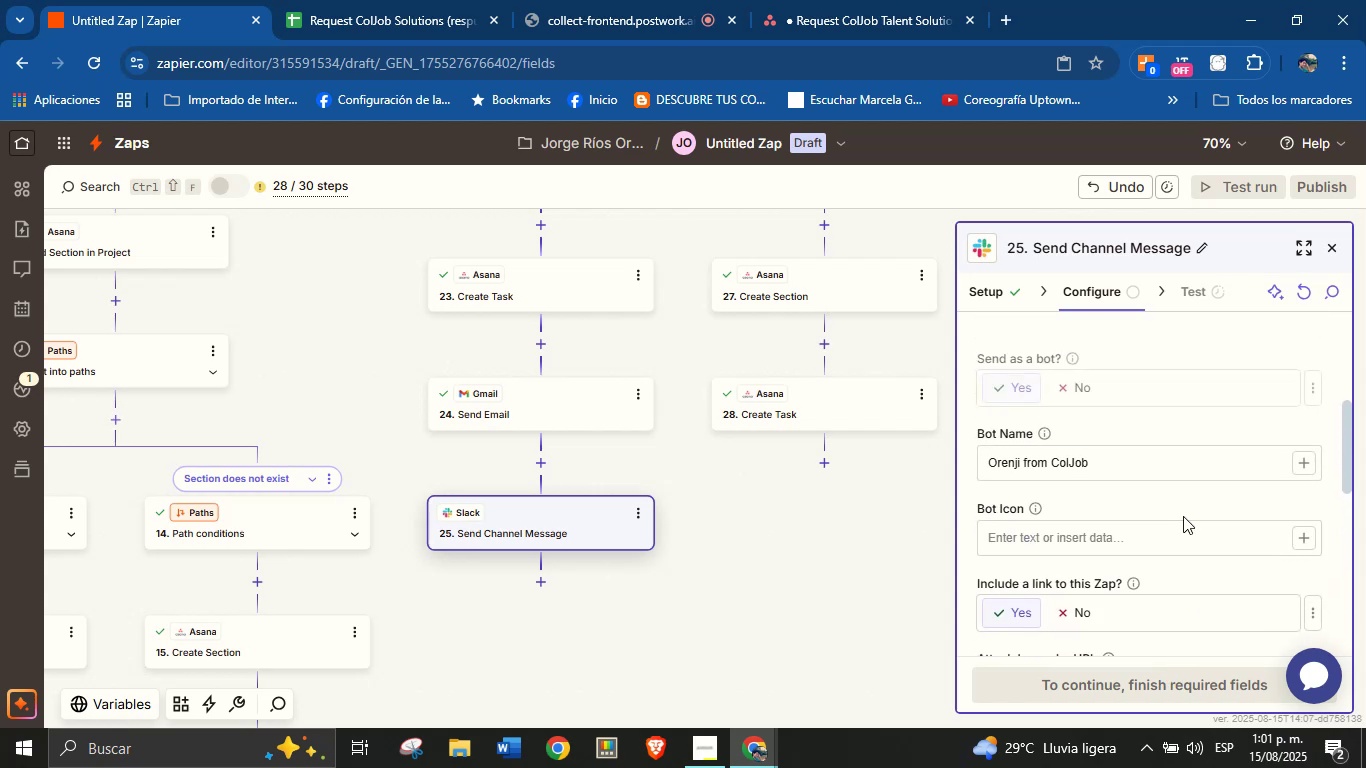 
scroll: coordinate [1183, 516], scroll_direction: up, amount: 3.0
 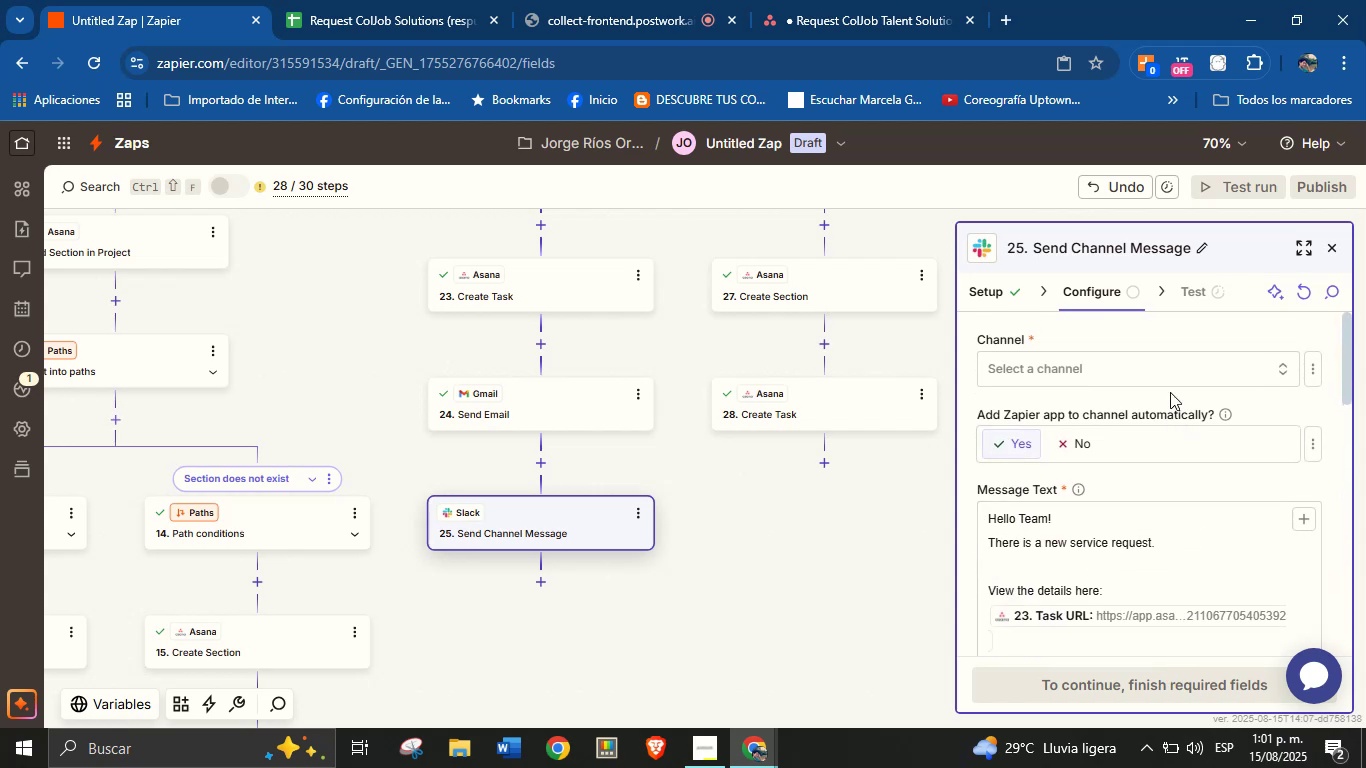 
left_click([1167, 376])
 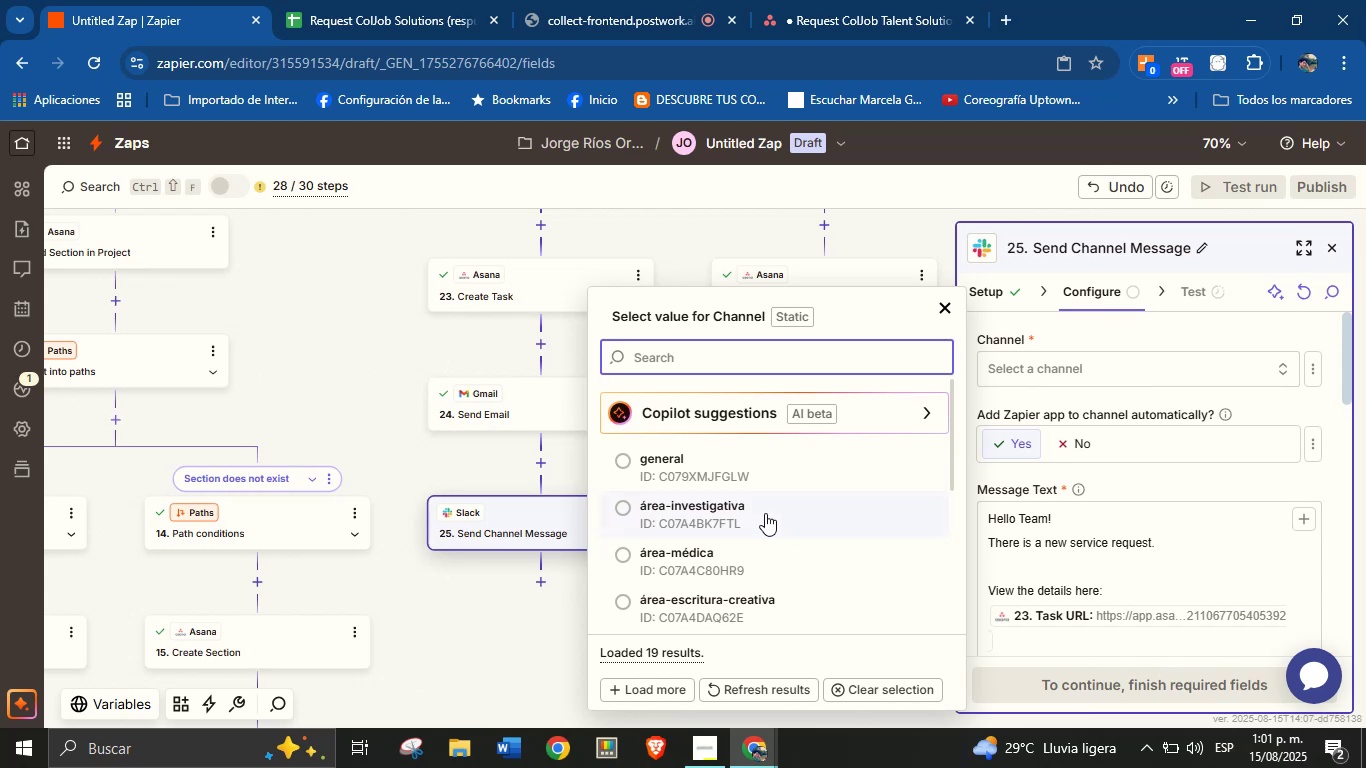 
type(pro)
 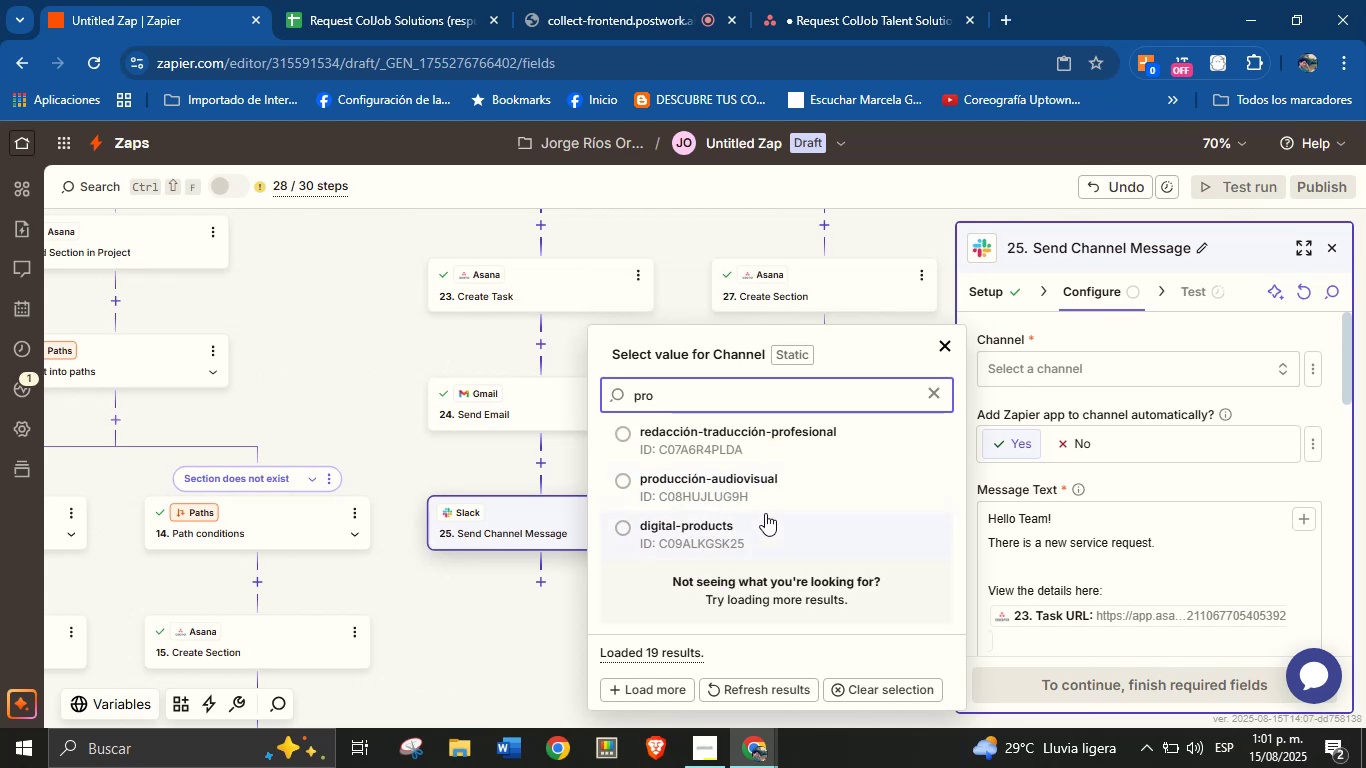 
left_click([756, 528])
 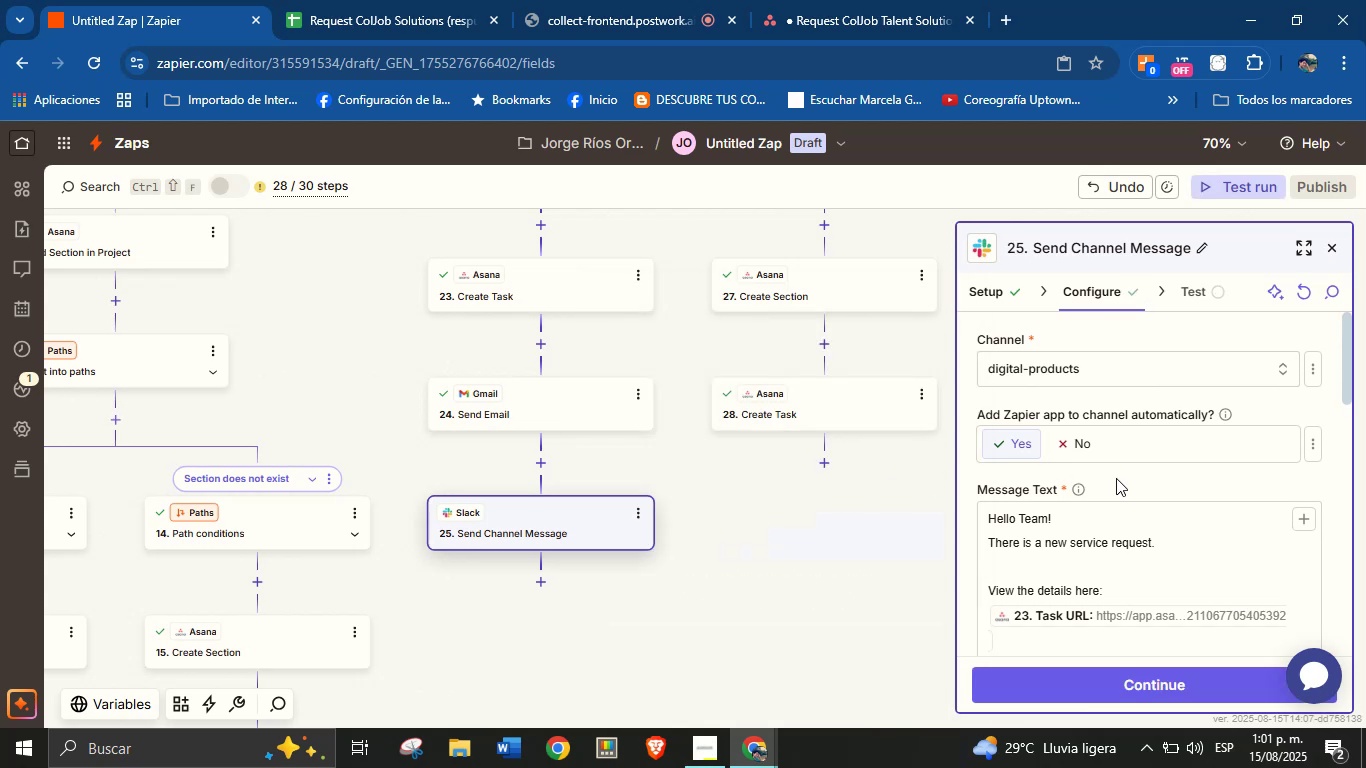 
left_click([1139, 475])
 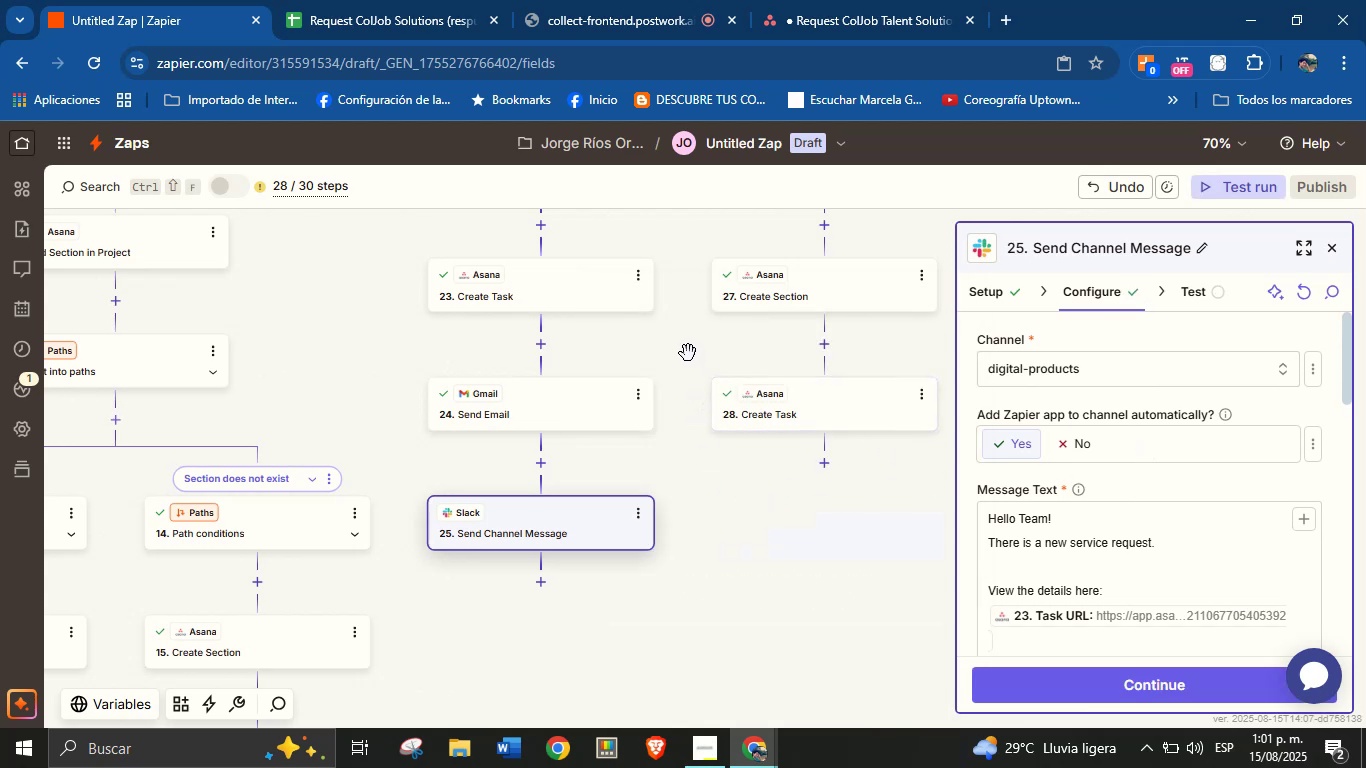 
left_click([1155, 362])
 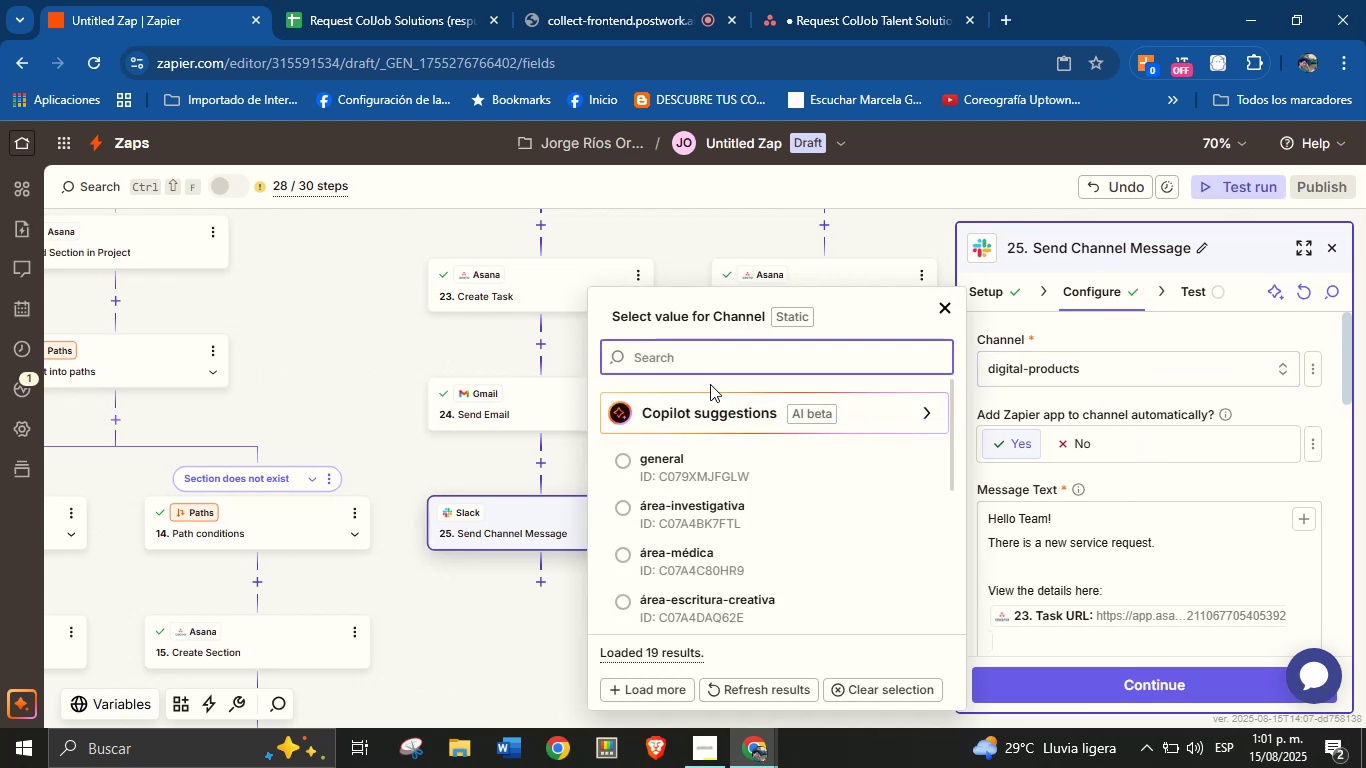 
type(tal)
 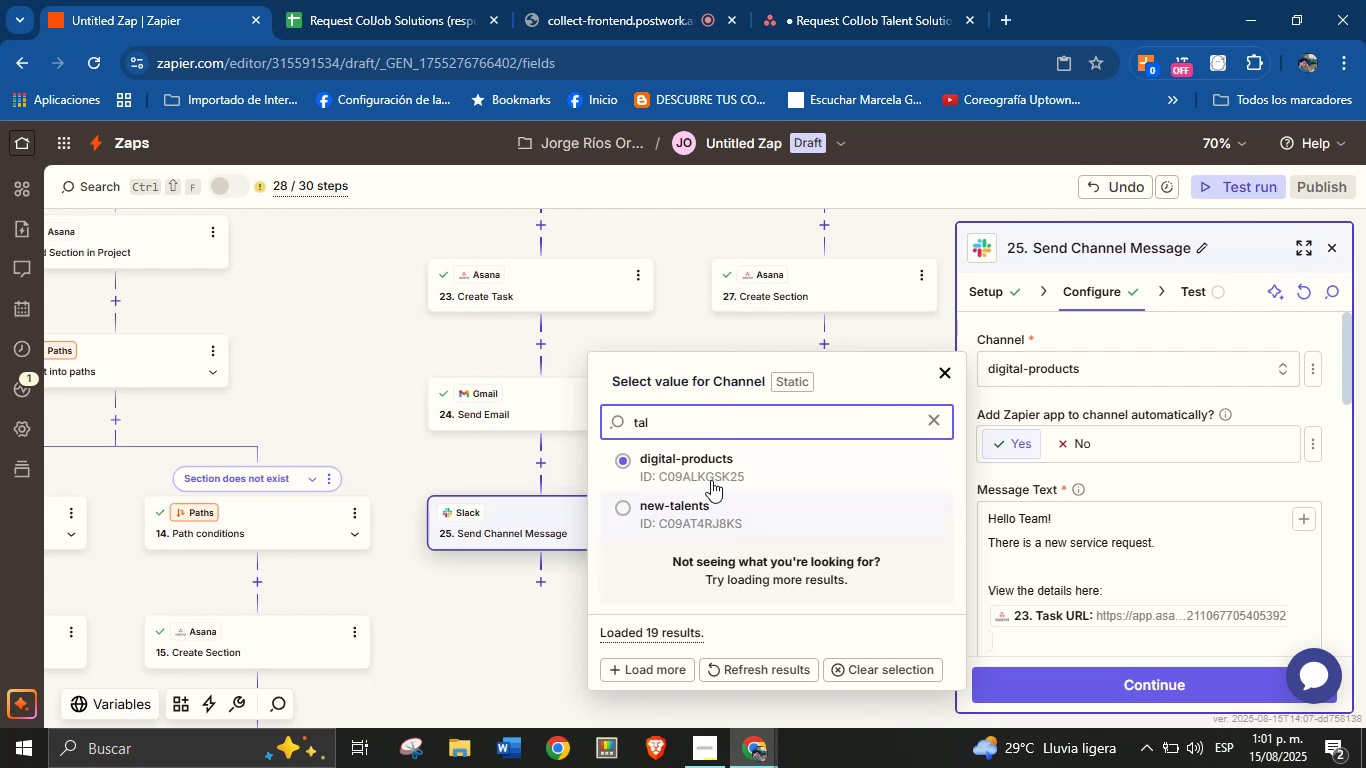 
left_click([712, 507])
 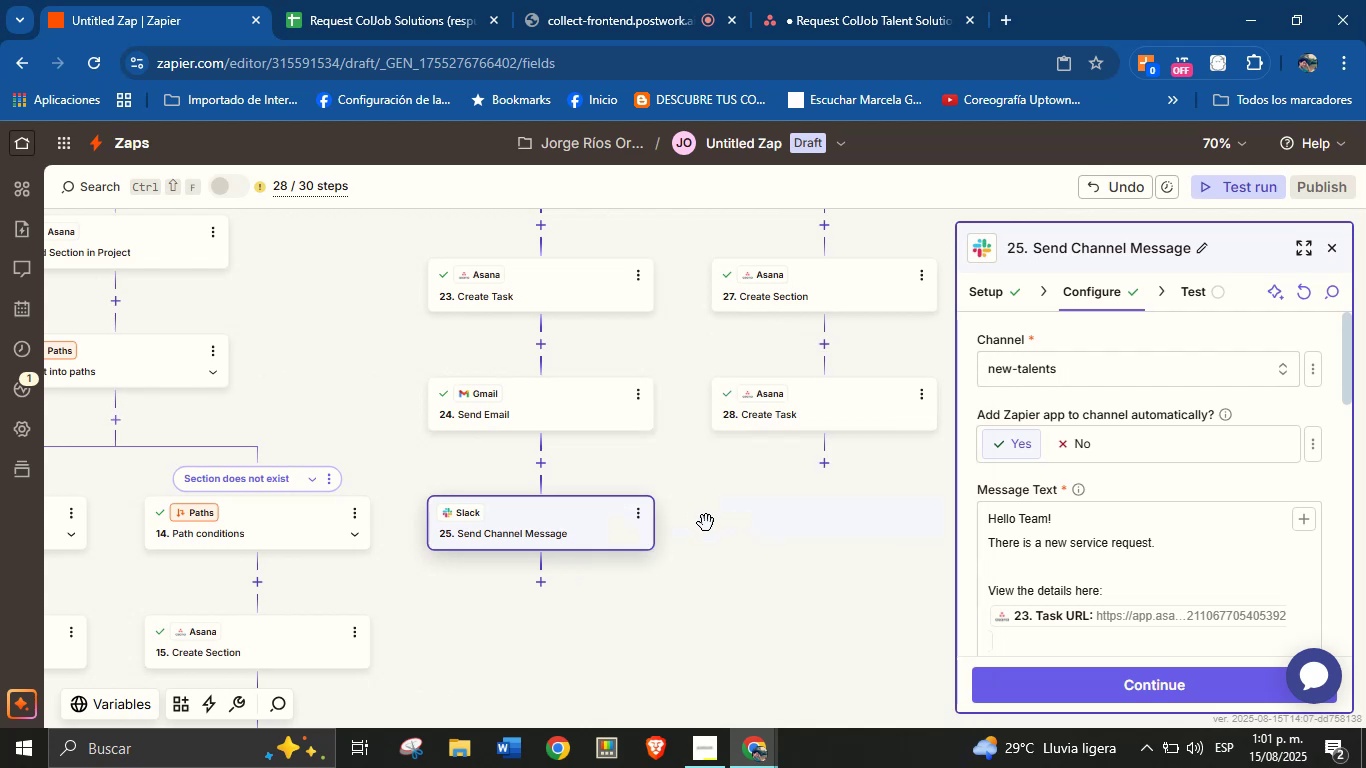 
left_click_drag(start_coordinate=[712, 487], to_coordinate=[733, 697])
 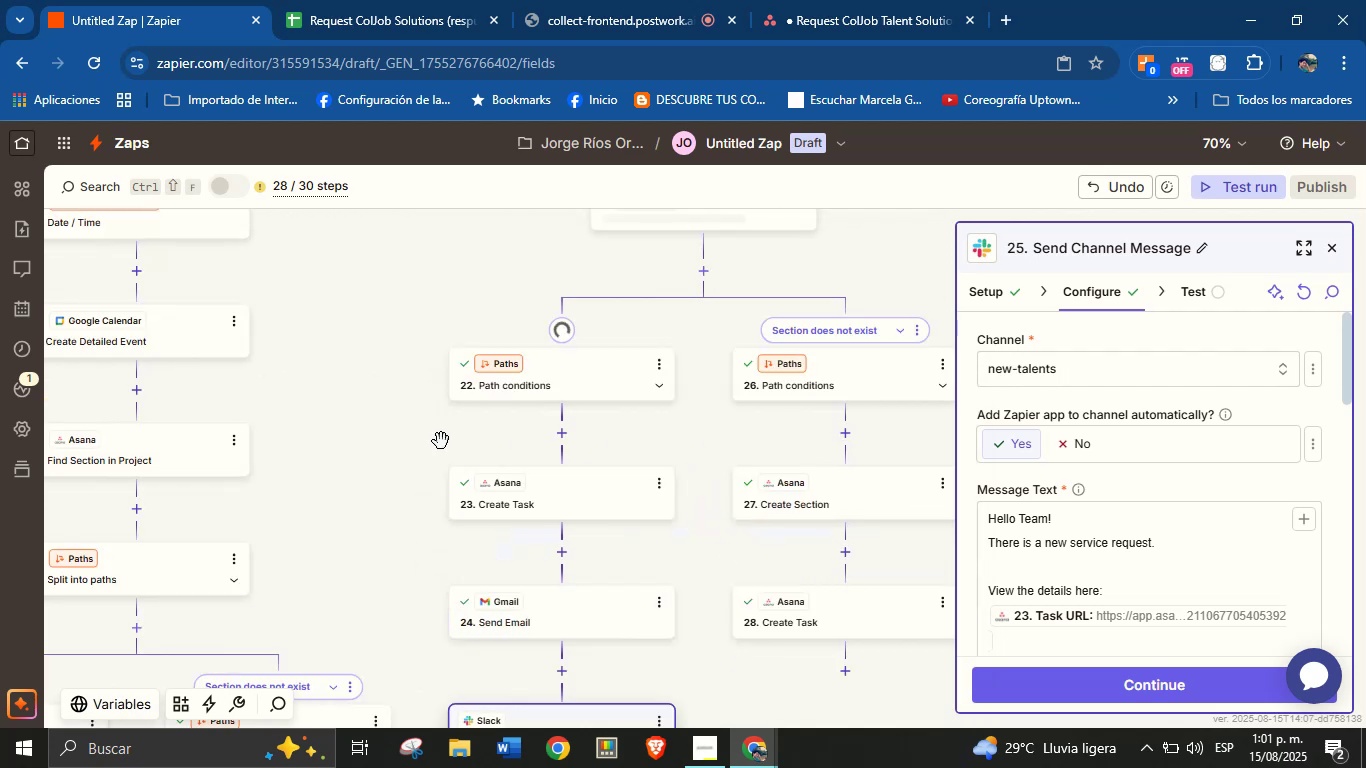 
left_click_drag(start_coordinate=[351, 402], to_coordinate=[360, 610])
 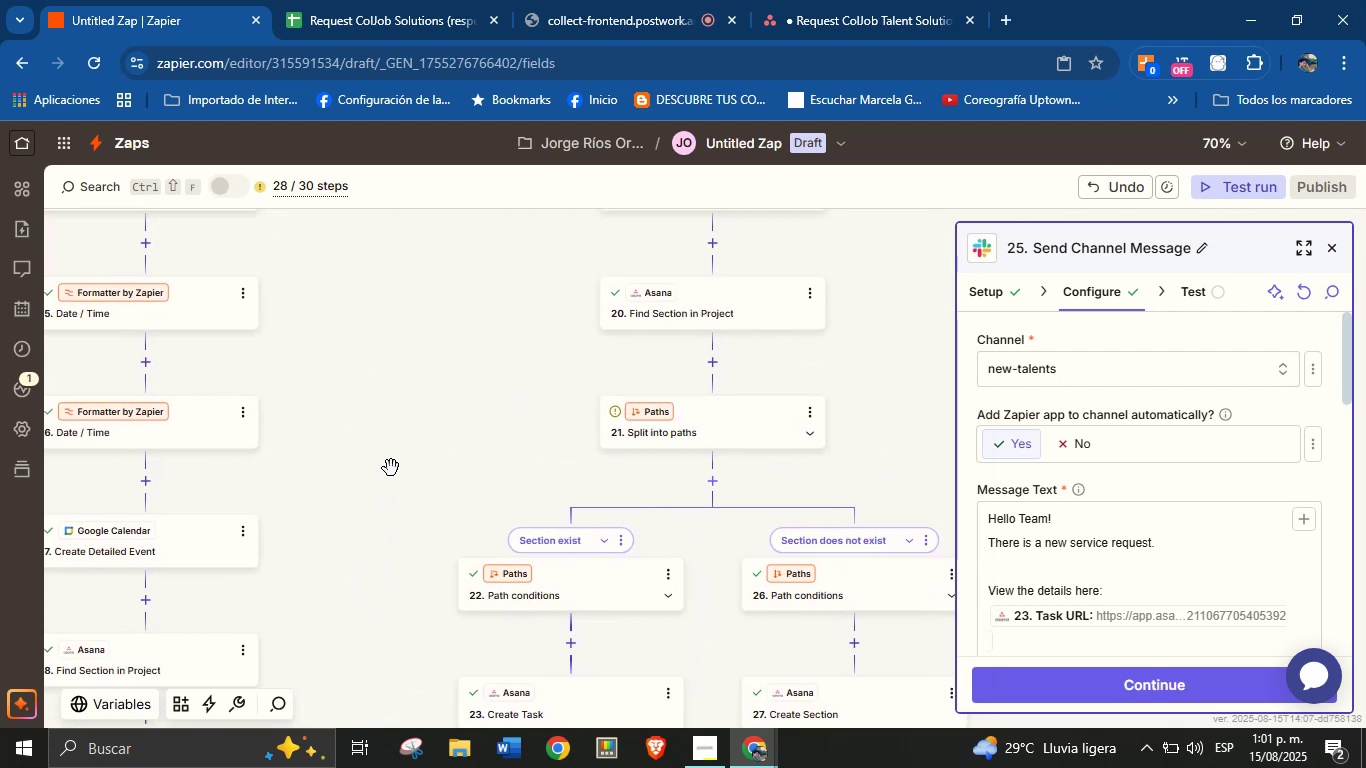 
left_click_drag(start_coordinate=[392, 459], to_coordinate=[348, 347])
 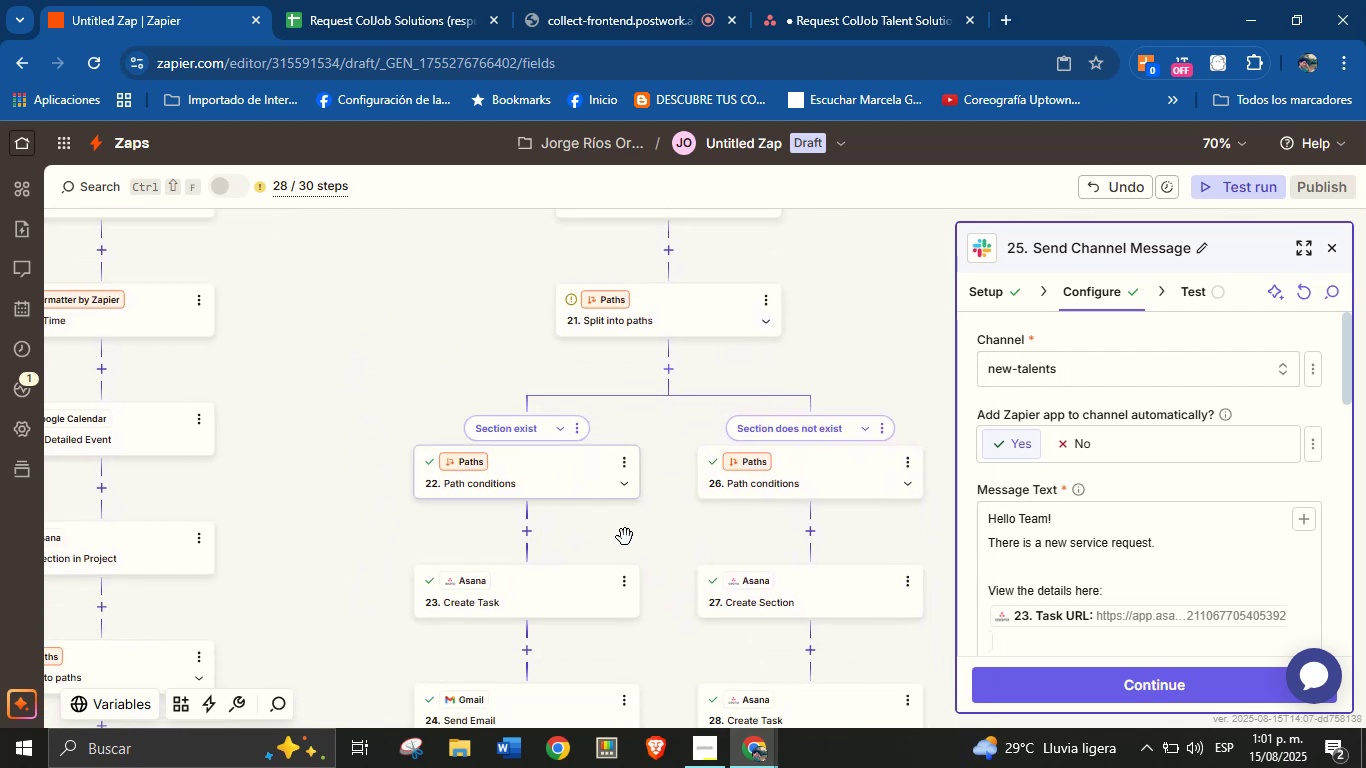 
left_click_drag(start_coordinate=[661, 535], to_coordinate=[632, 432])
 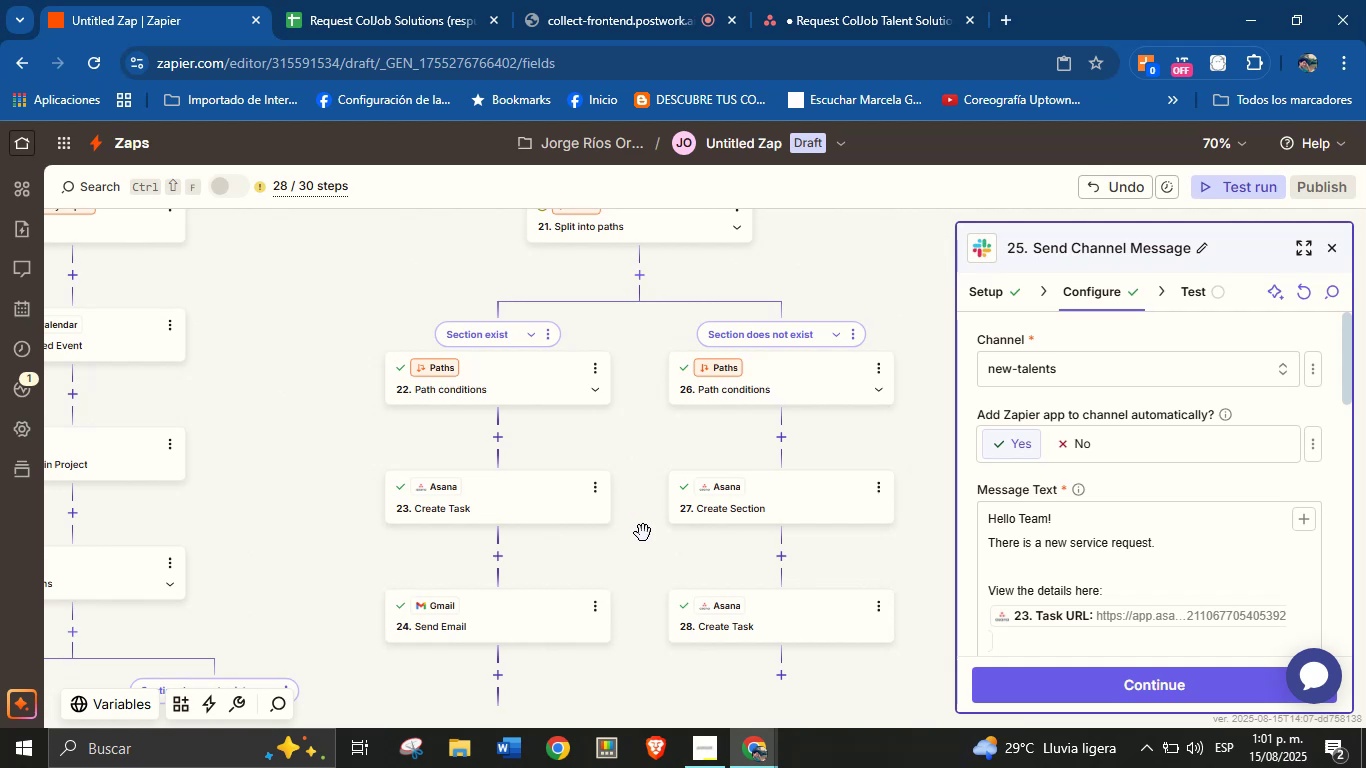 
left_click_drag(start_coordinate=[646, 584], to_coordinate=[643, 530])
 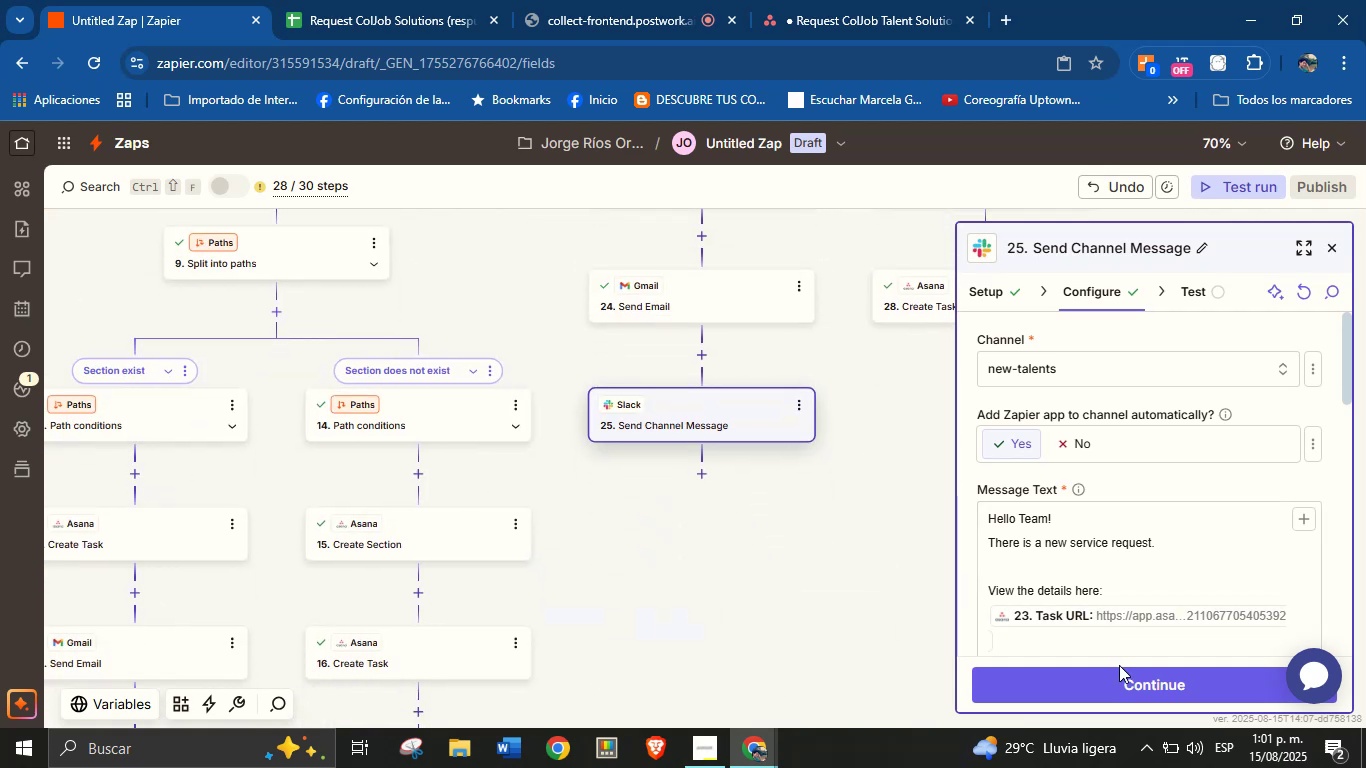 
left_click([1122, 686])
 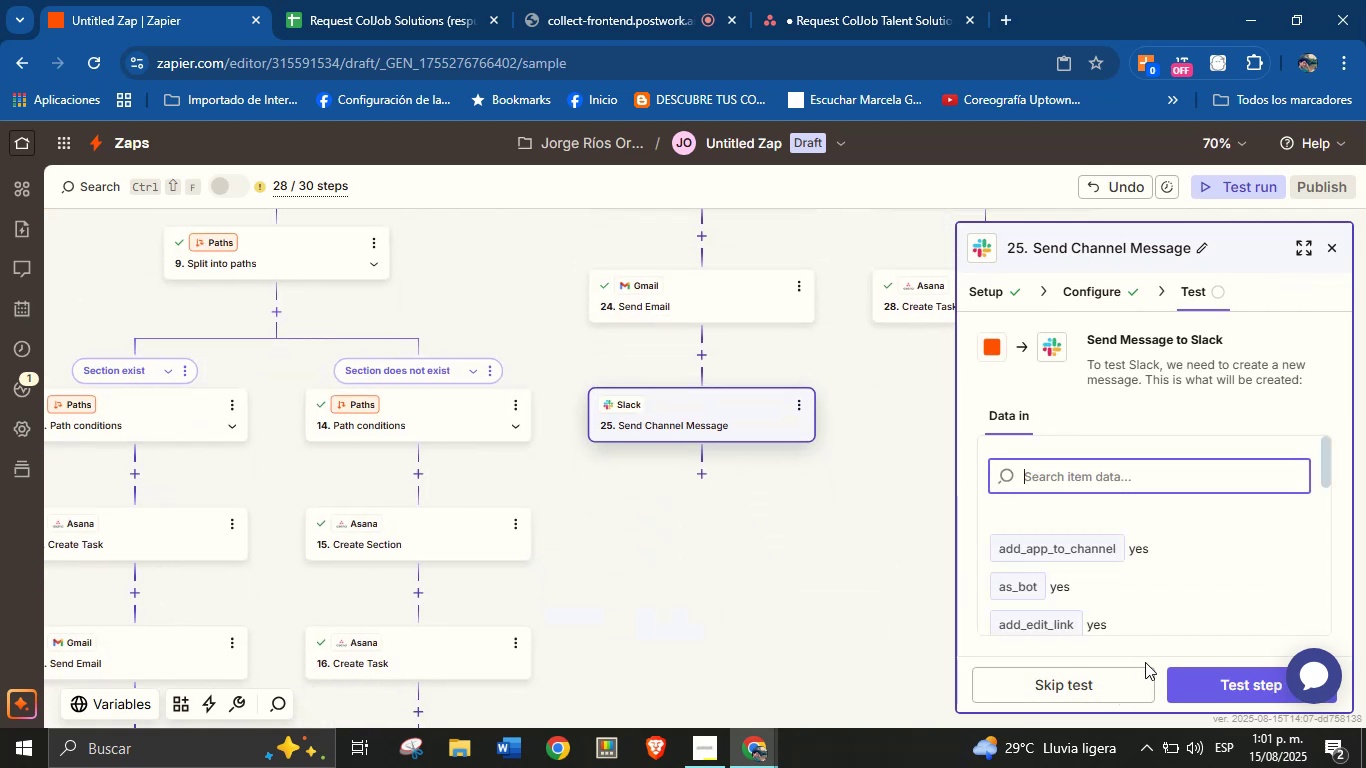 
left_click([1209, 680])
 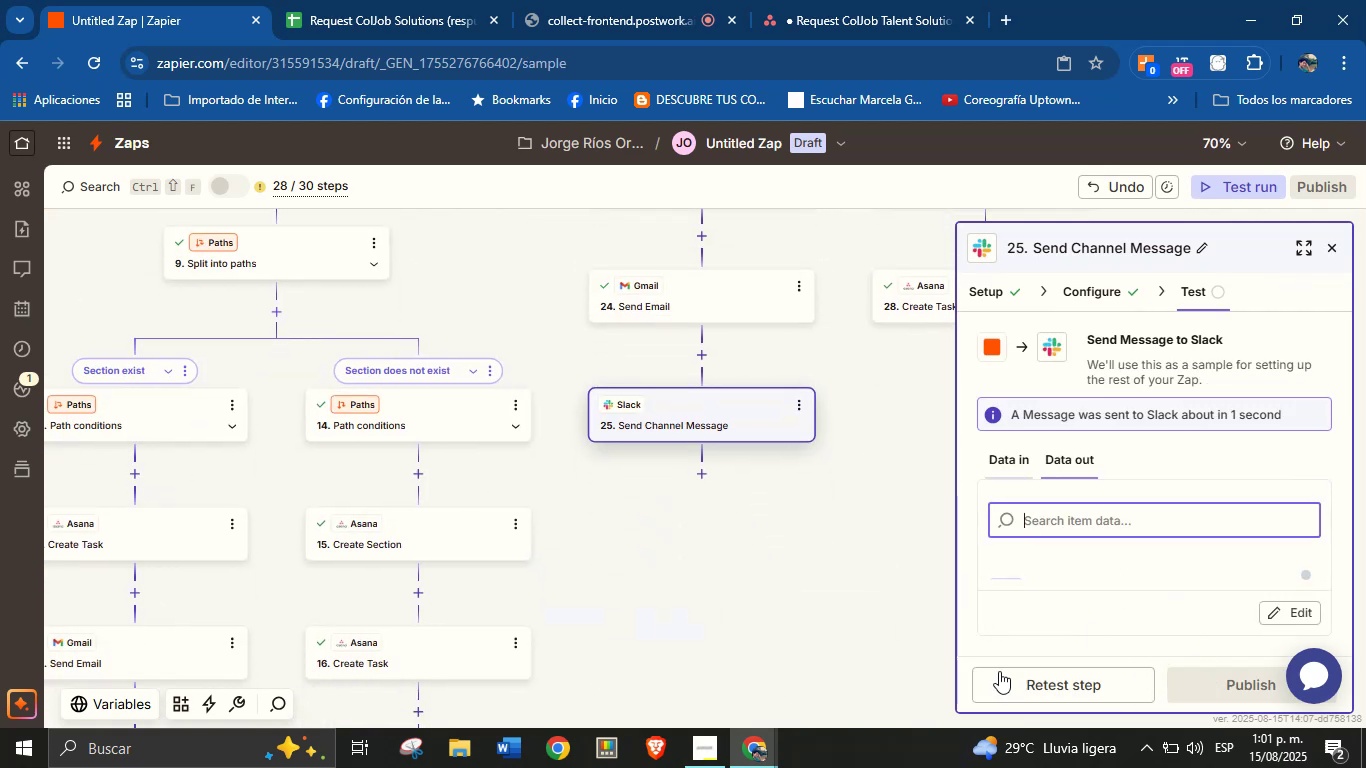 
left_click([720, 751])
 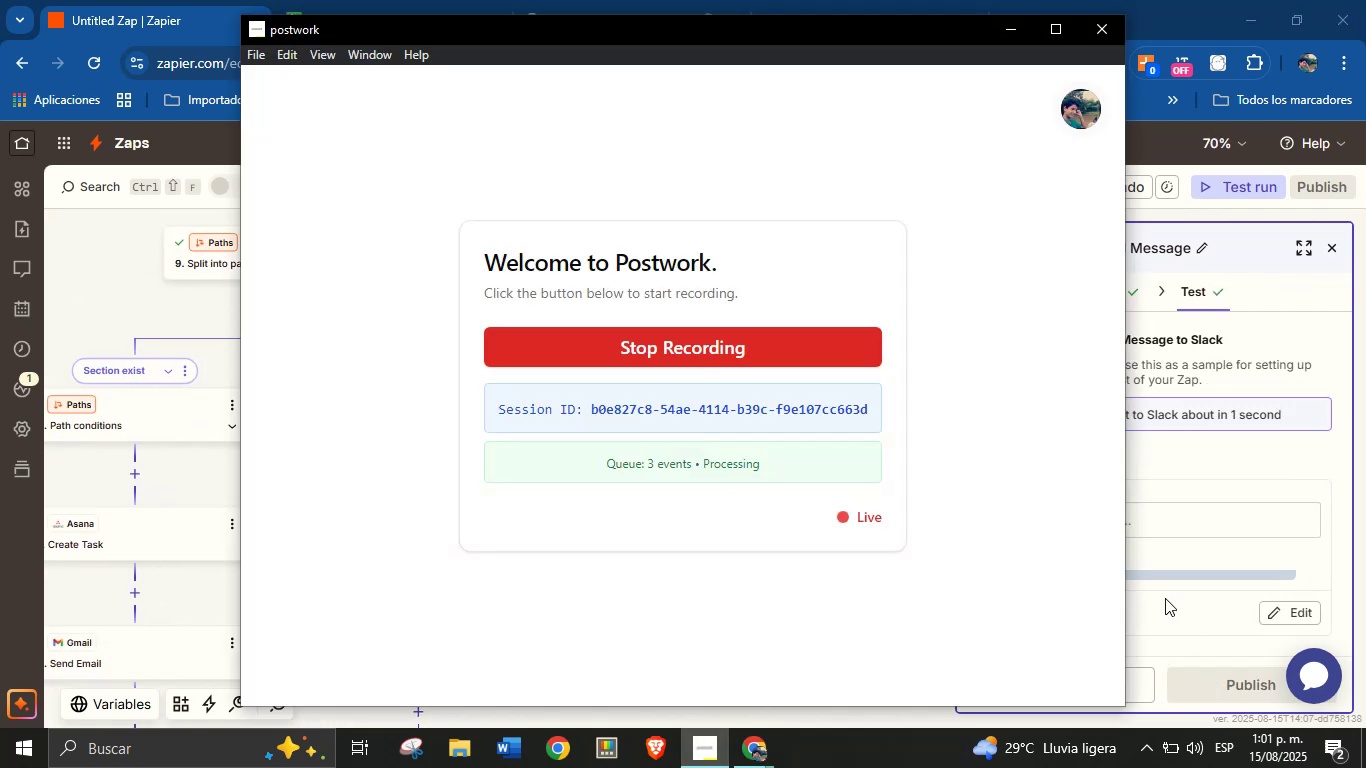 
left_click([1165, 598])
 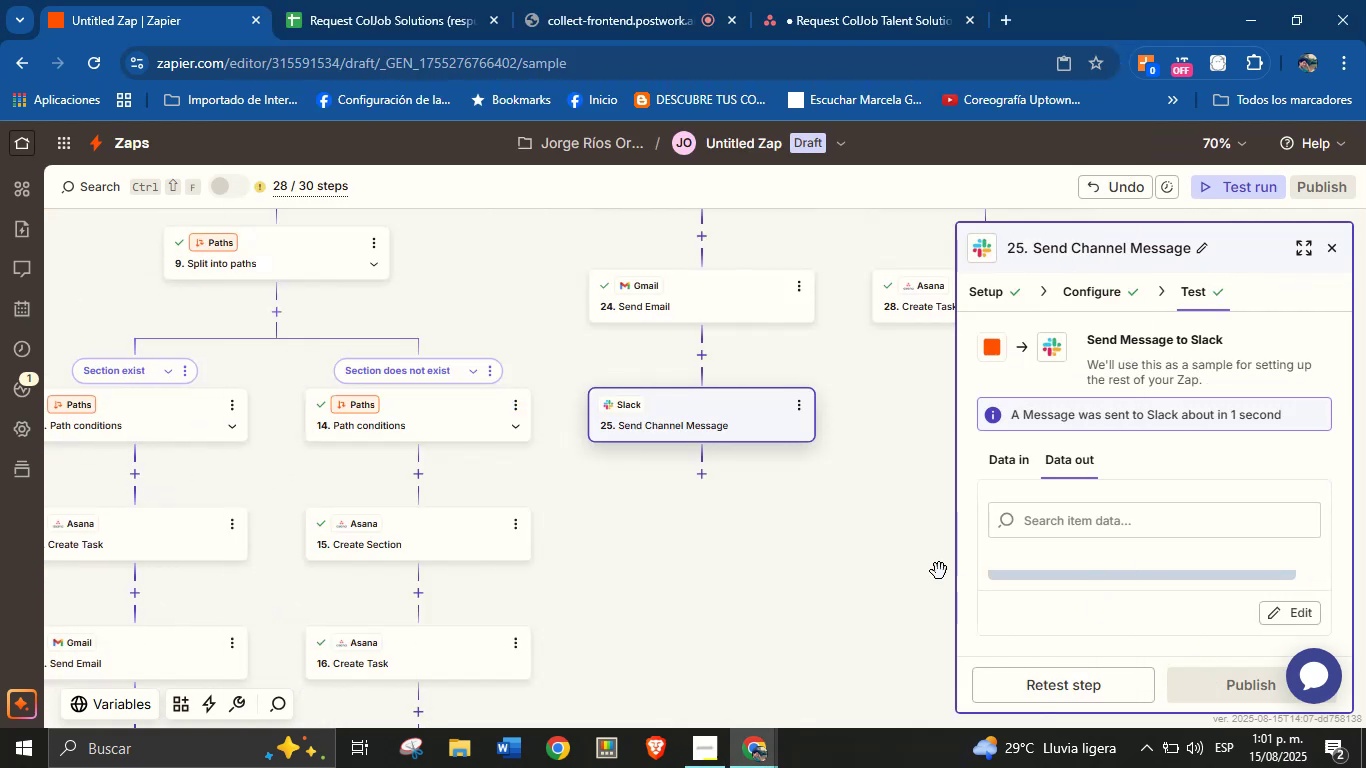 
left_click_drag(start_coordinate=[875, 532], to_coordinate=[709, 596])
 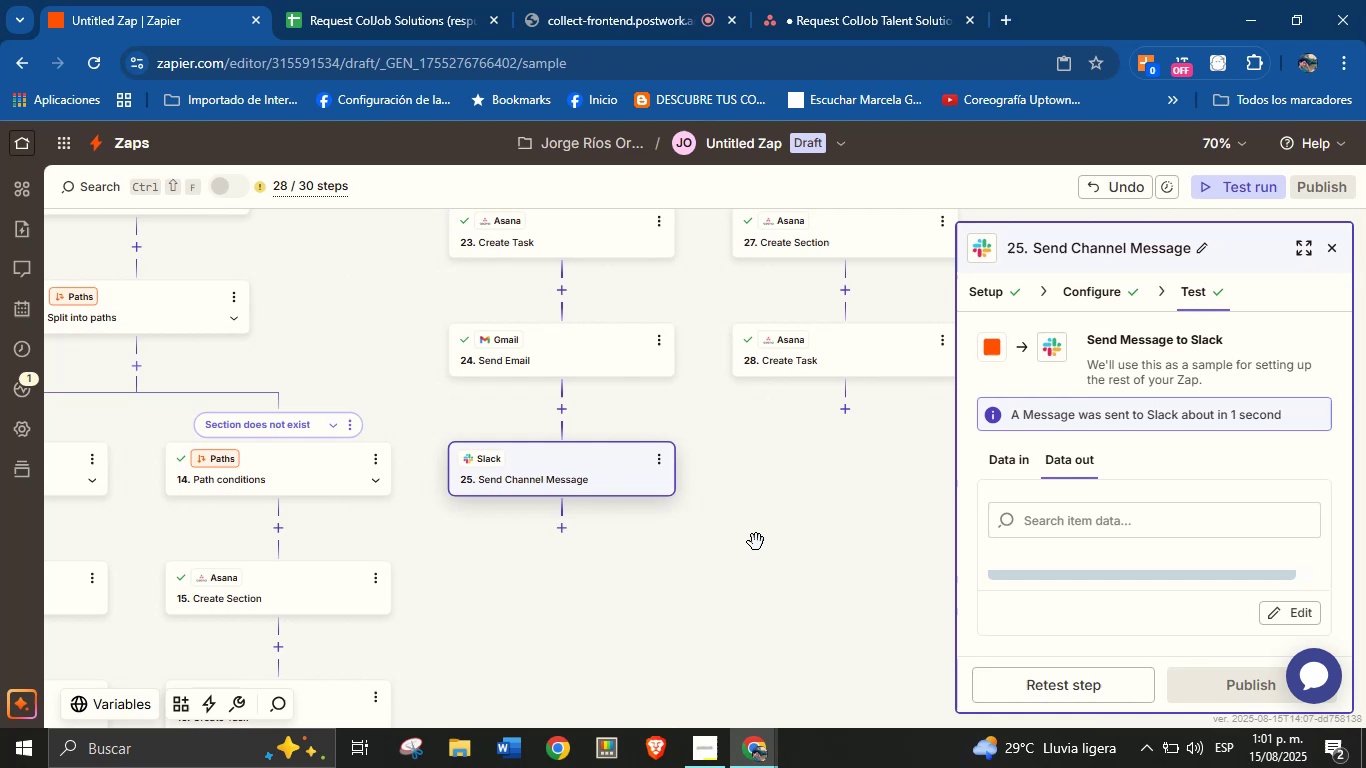 
left_click_drag(start_coordinate=[776, 541], to_coordinate=[659, 626])
 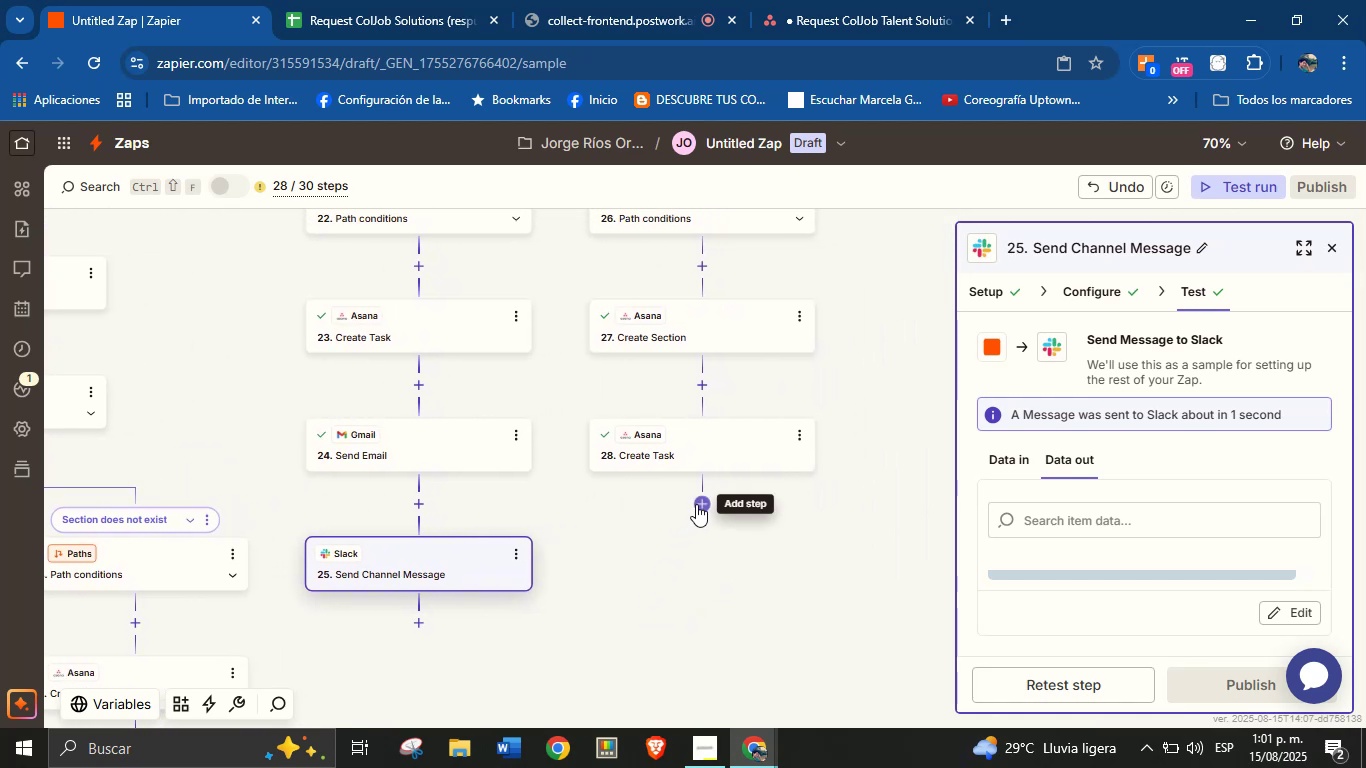 
left_click([696, 504])
 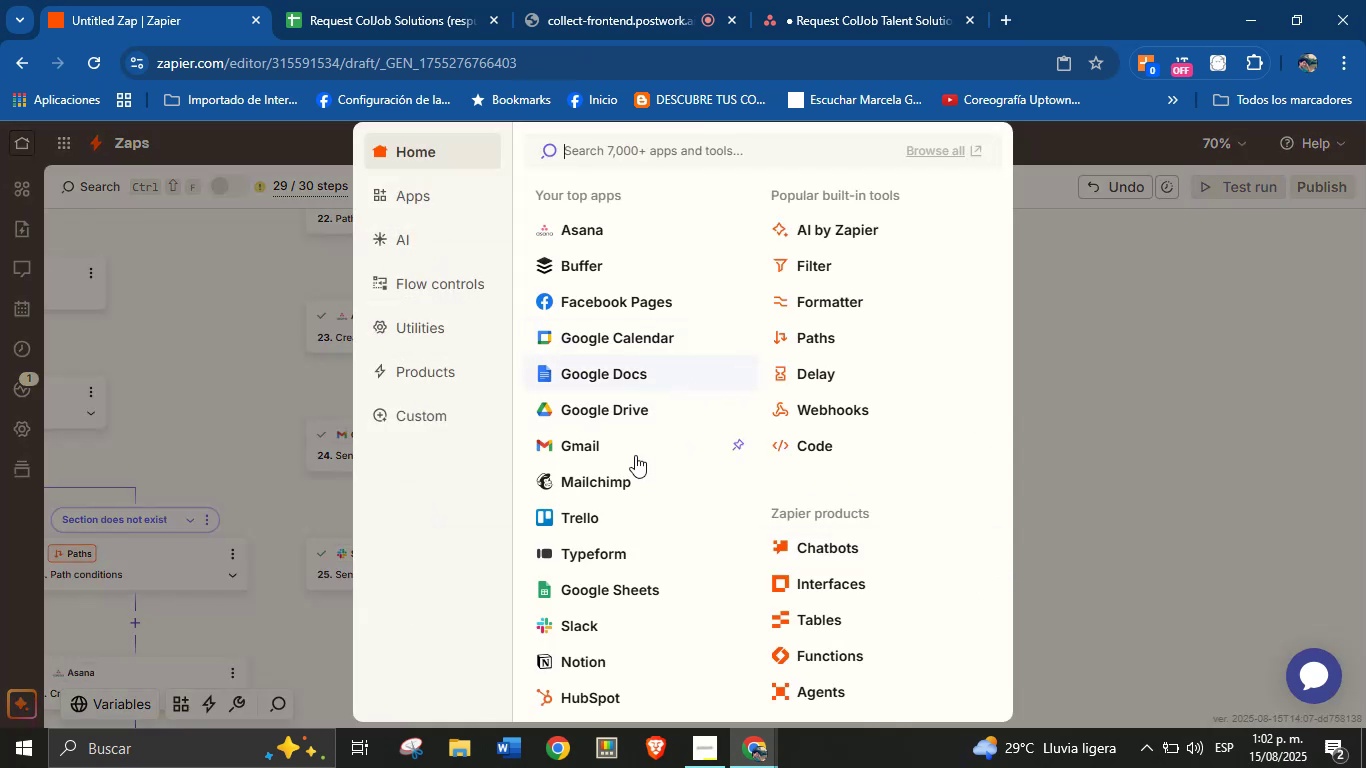 
left_click([1094, 401])
 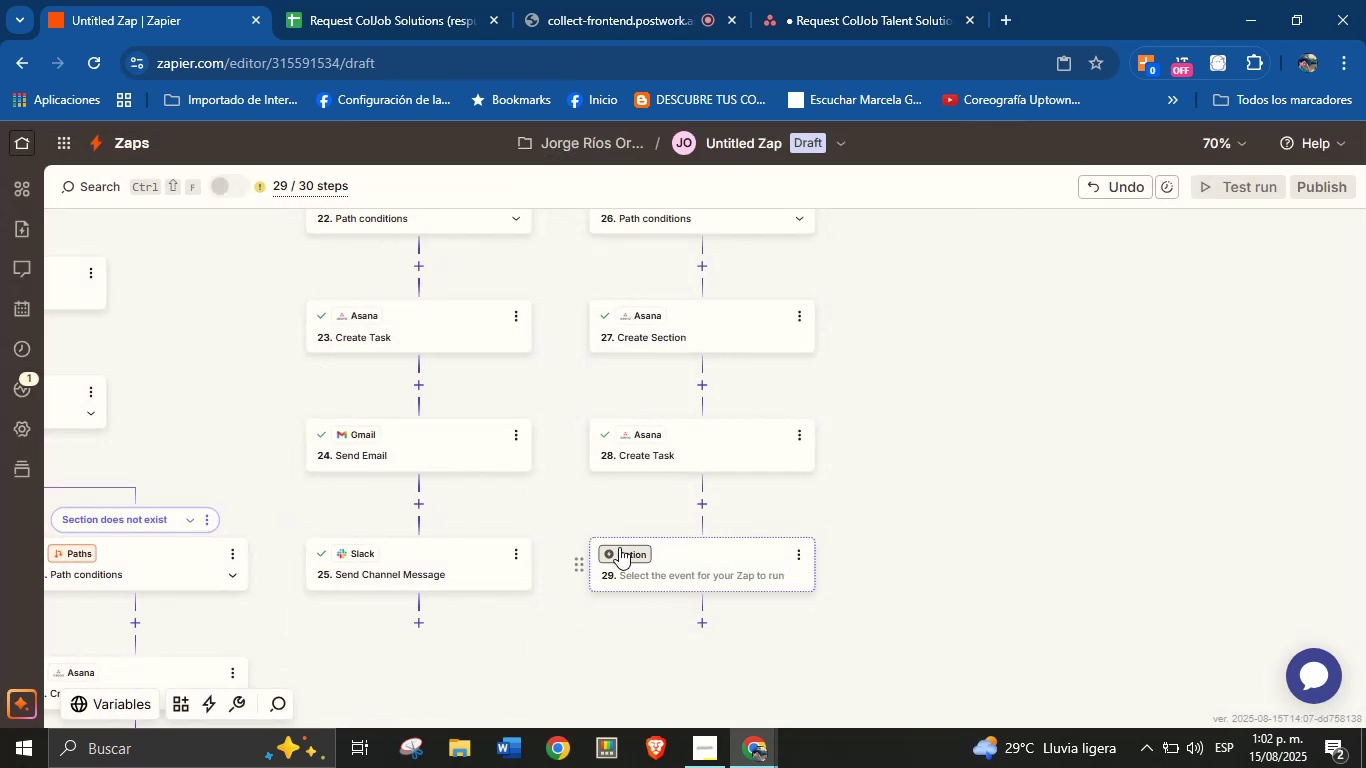 
left_click([621, 552])
 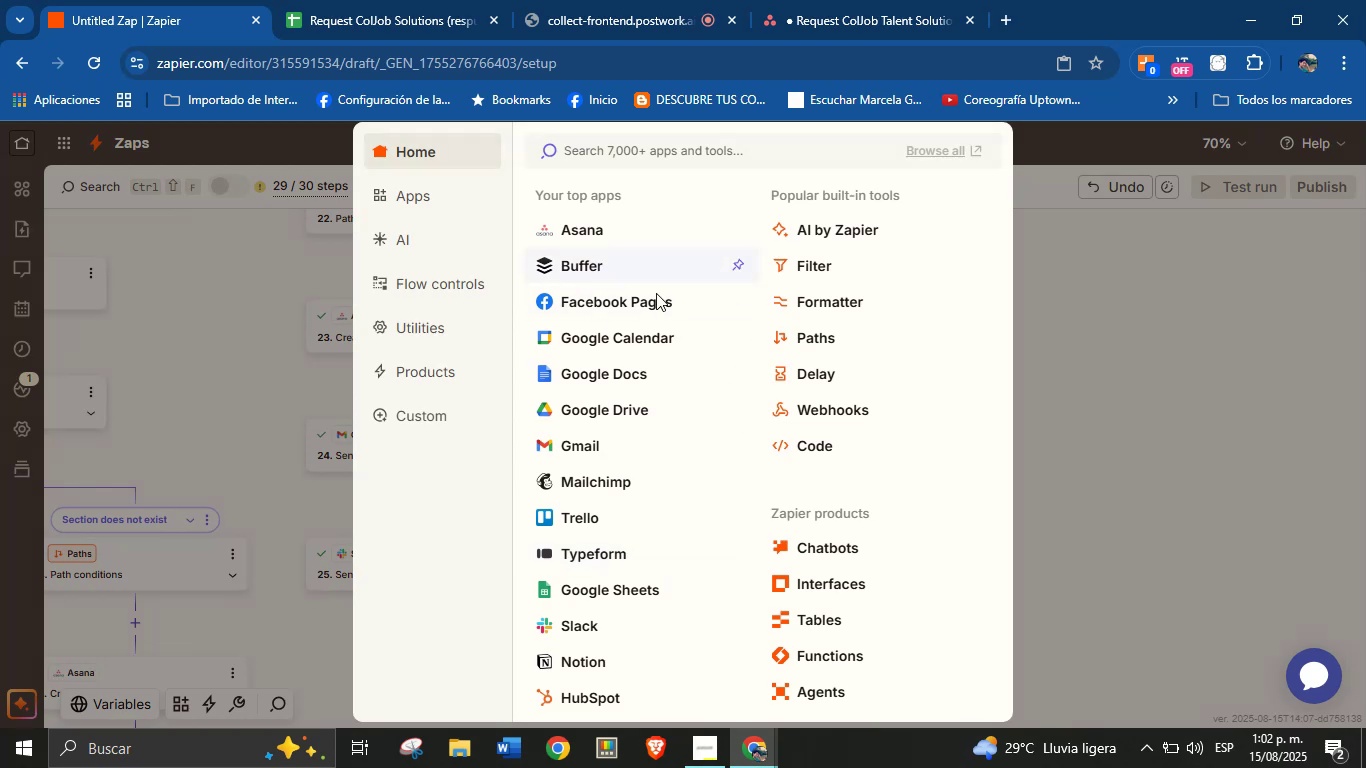 
left_click([615, 451])
 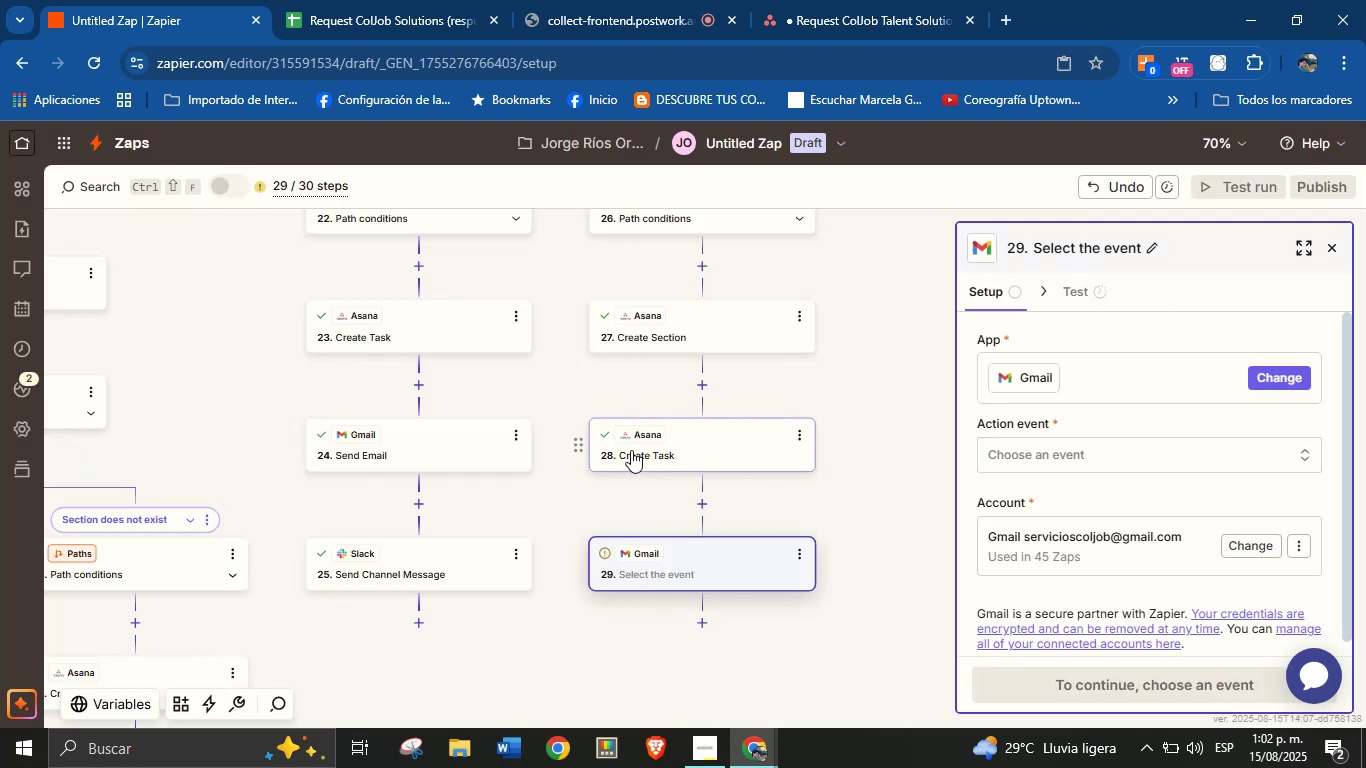 
left_click([1068, 453])
 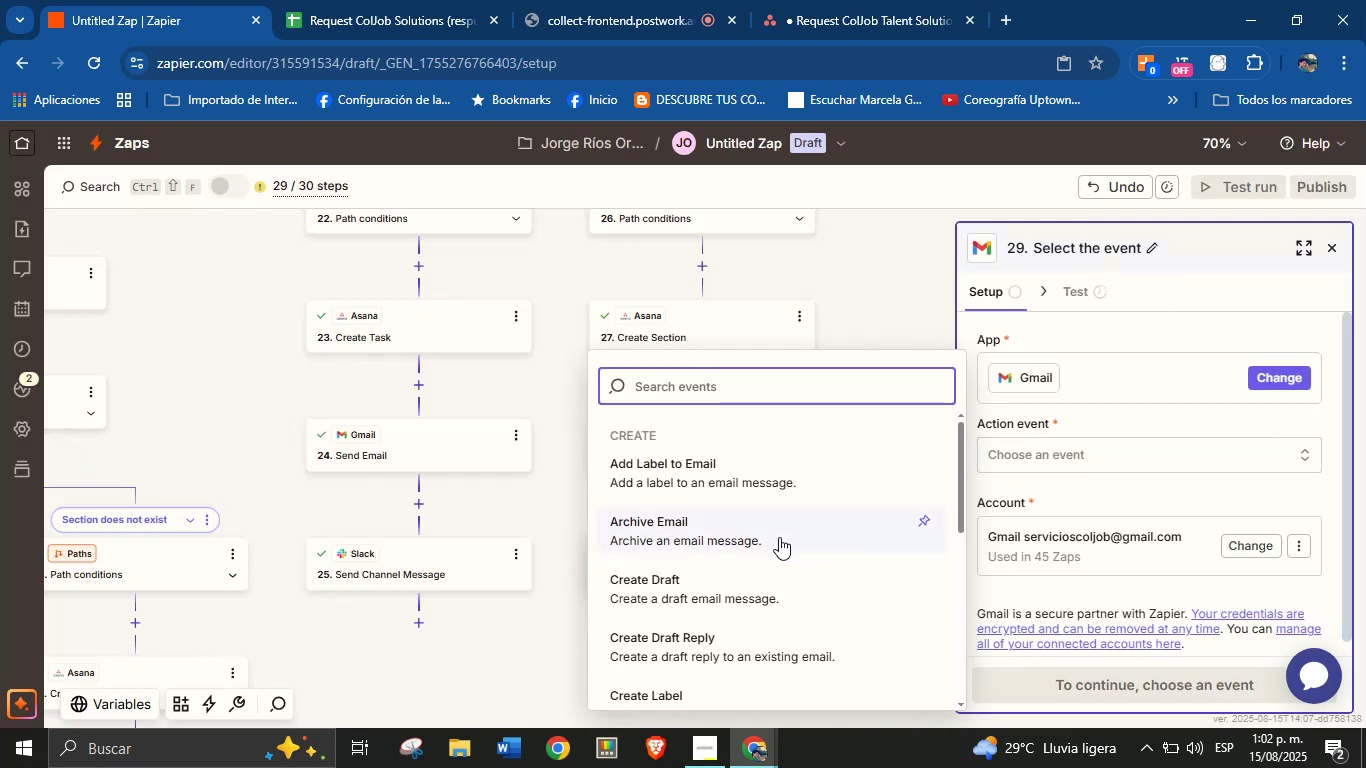 
scroll: coordinate [768, 493], scroll_direction: down, amount: 1.0
 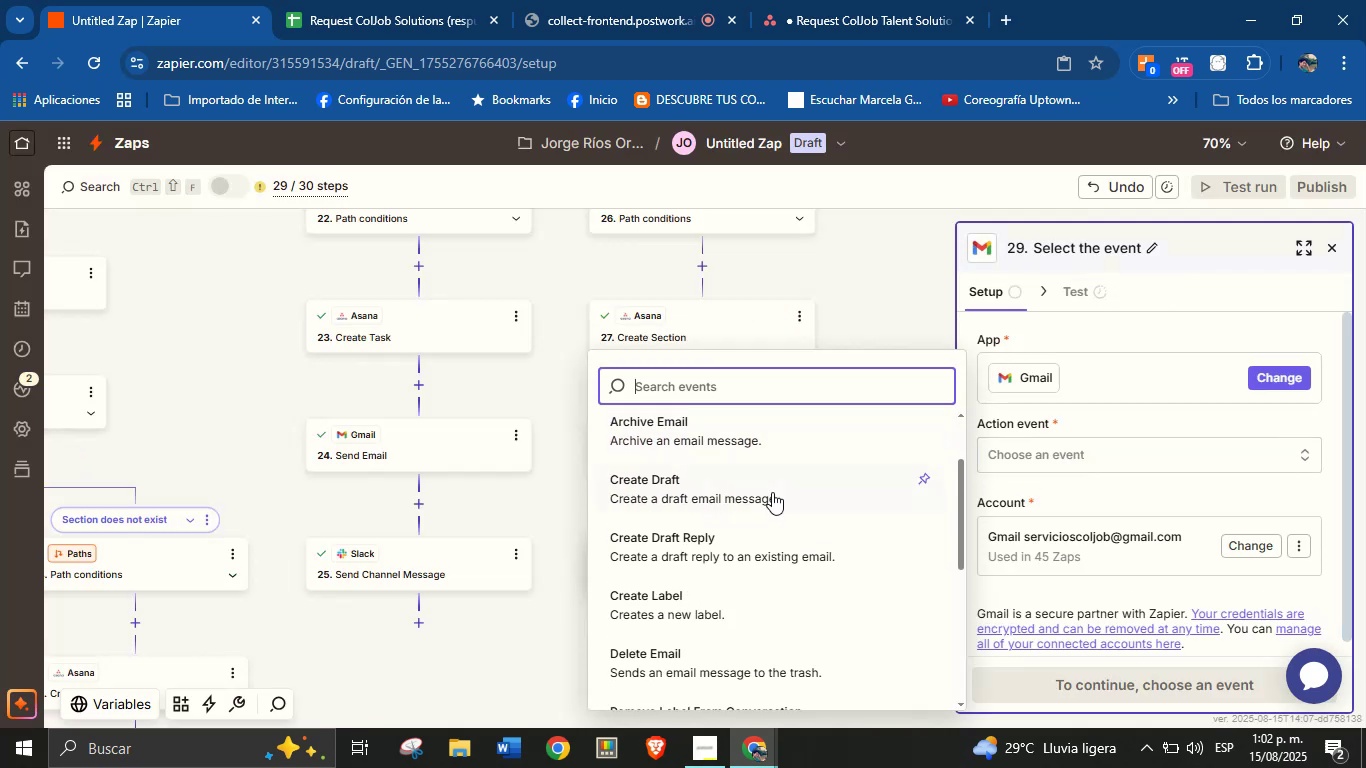 
scroll: coordinate [778, 467], scroll_direction: up, amount: 3.0
 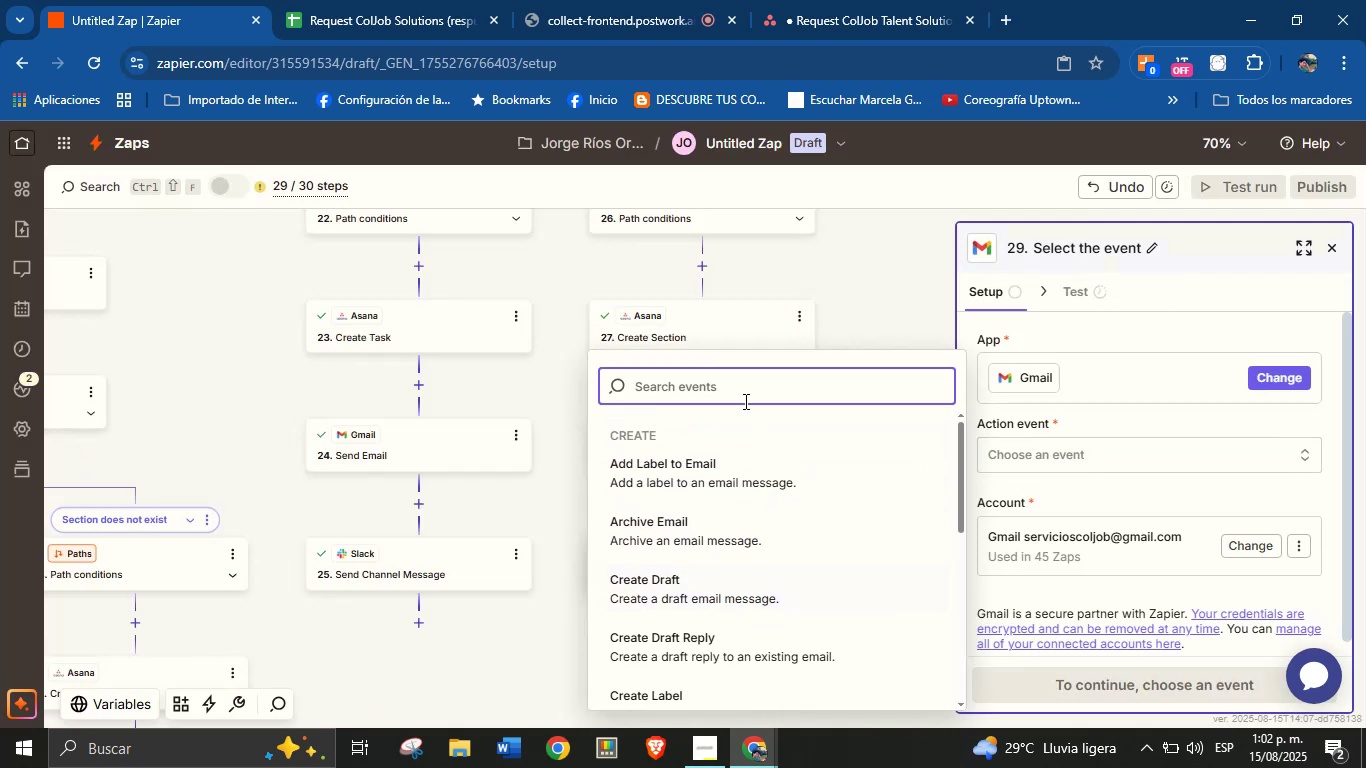 
type(send)
 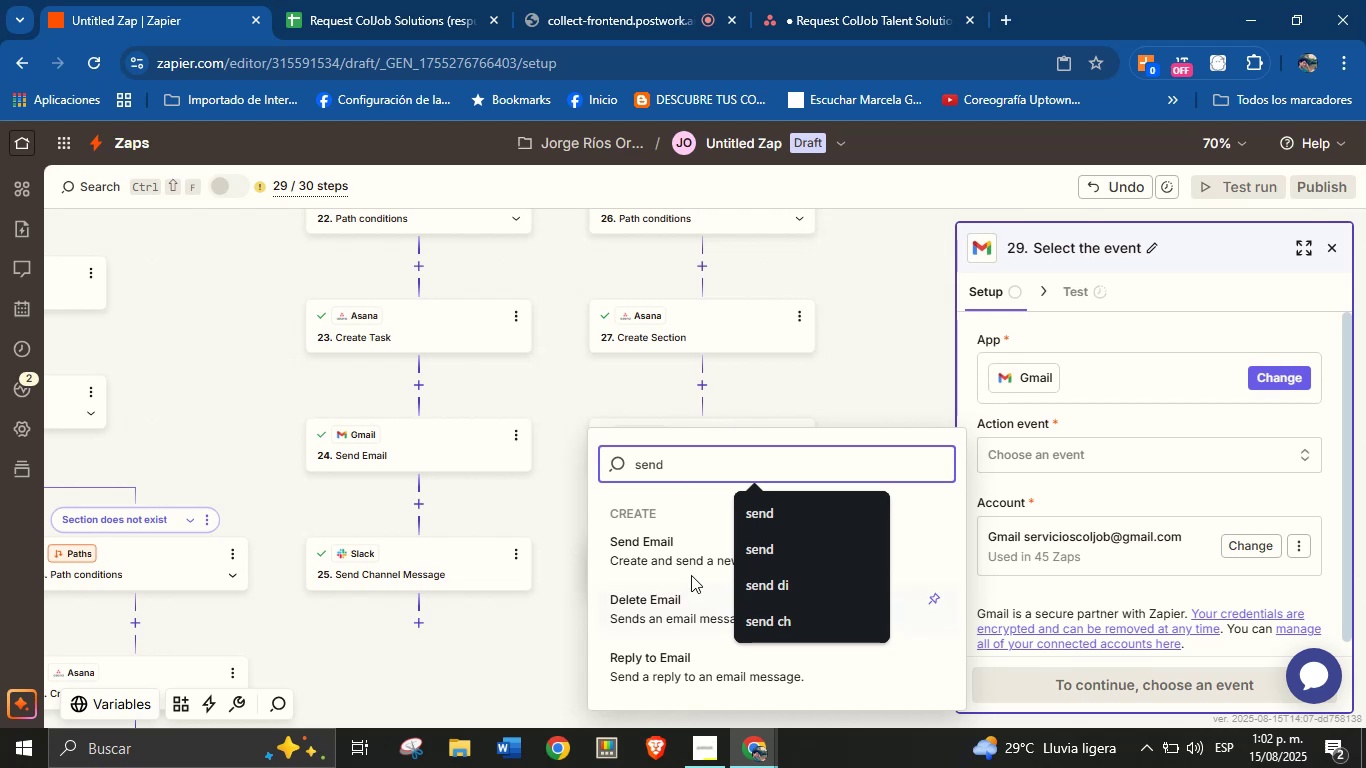 
left_click([670, 545])
 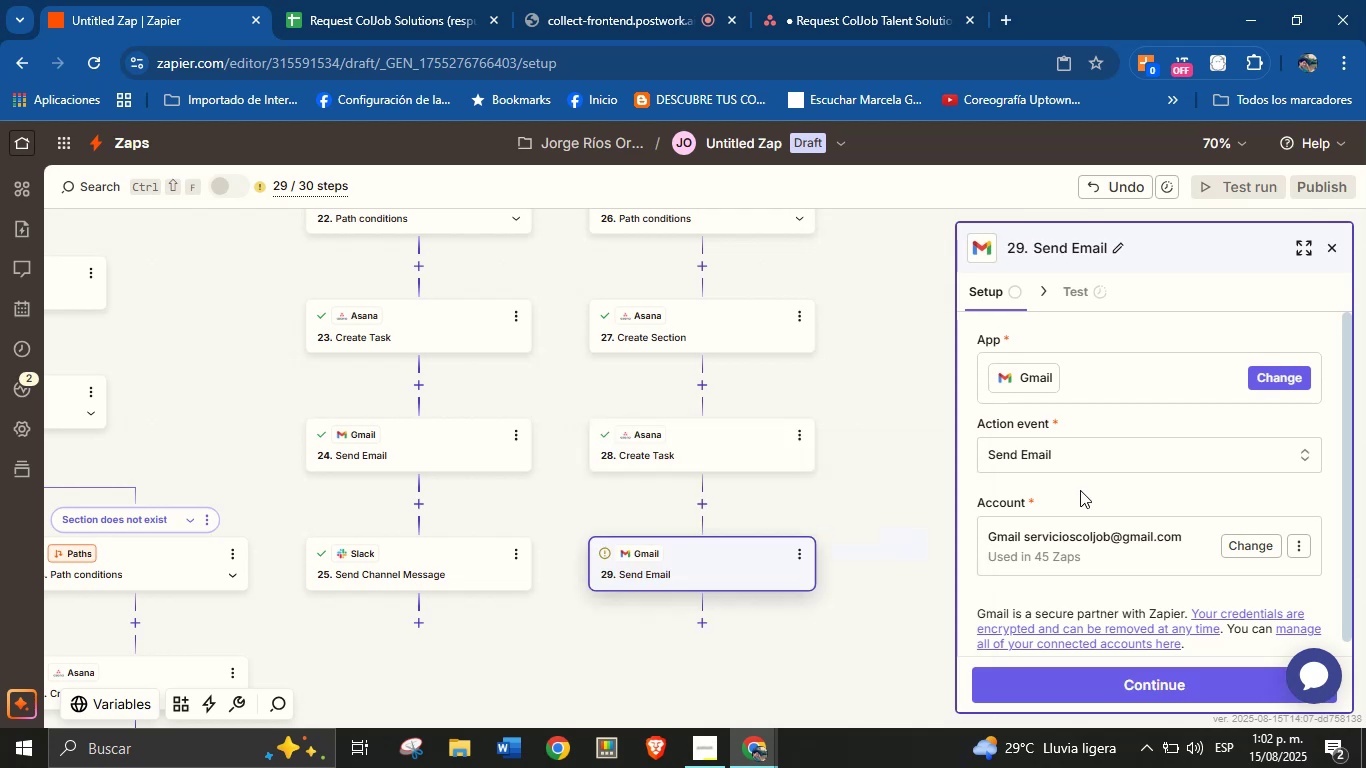 
scroll: coordinate [1092, 468], scroll_direction: down, amount: 3.0
 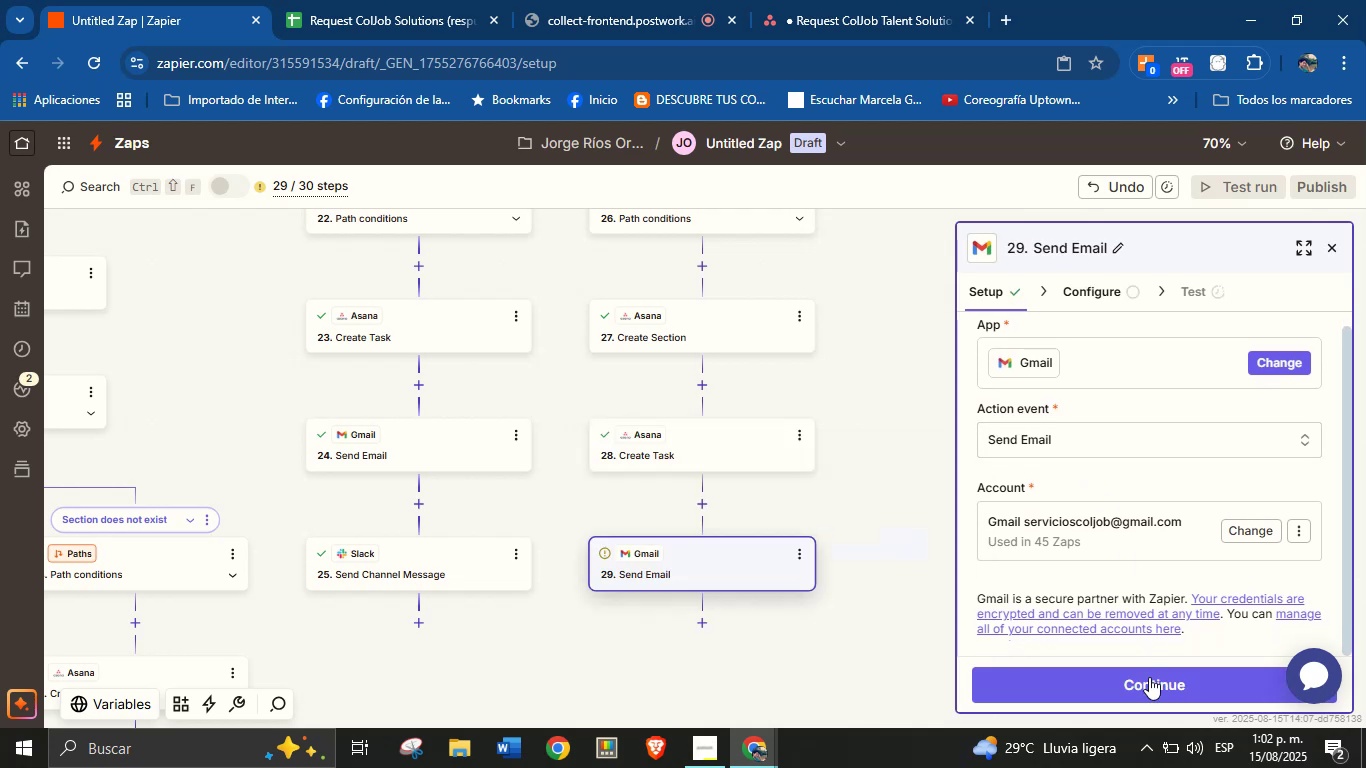 
left_click([1146, 684])
 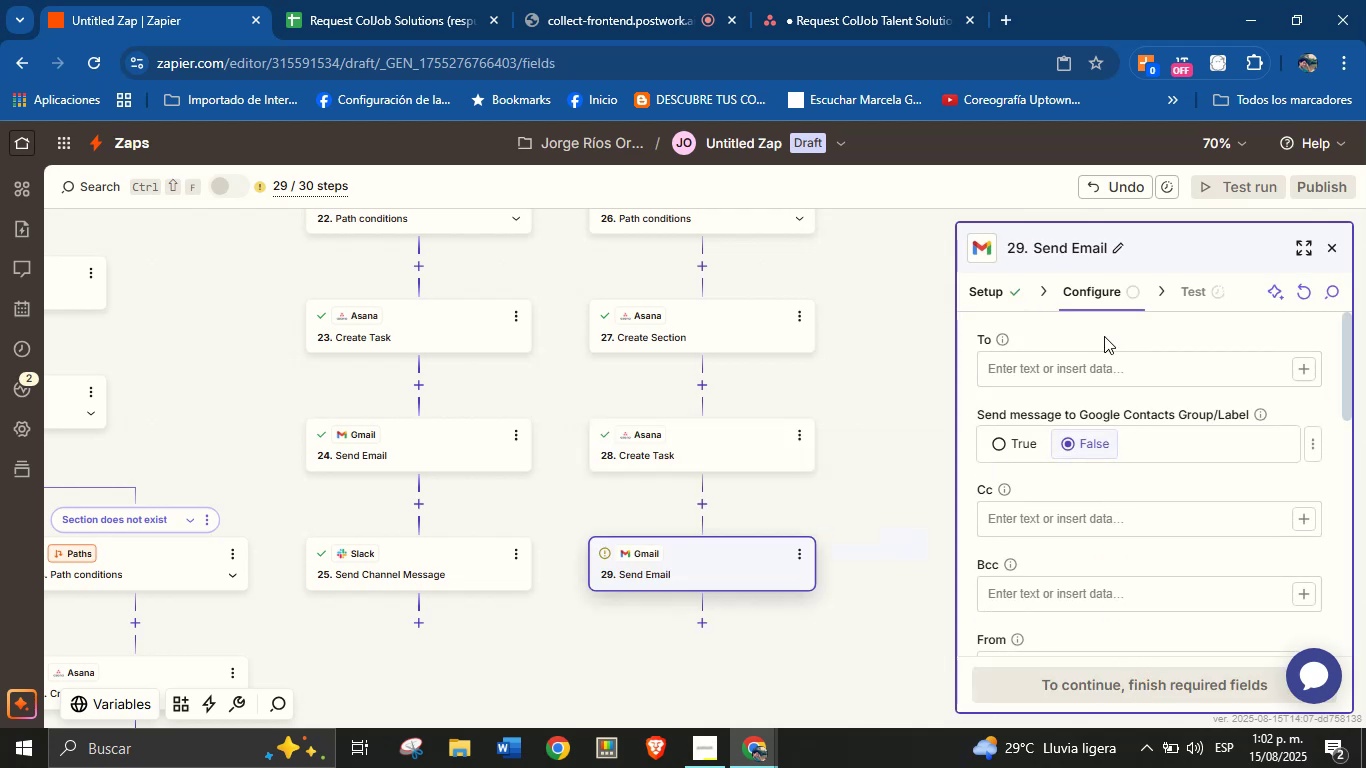 
left_click([1301, 368])
 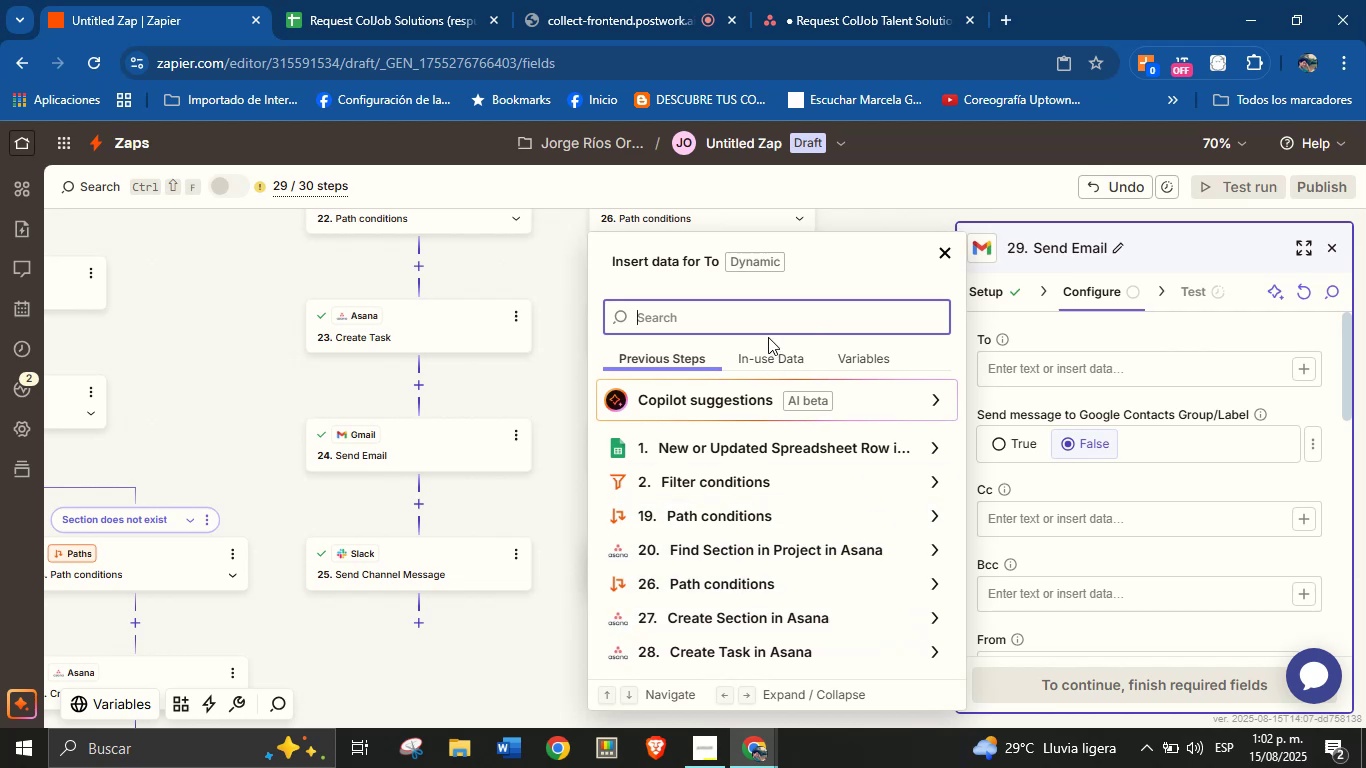 
type(corr)
 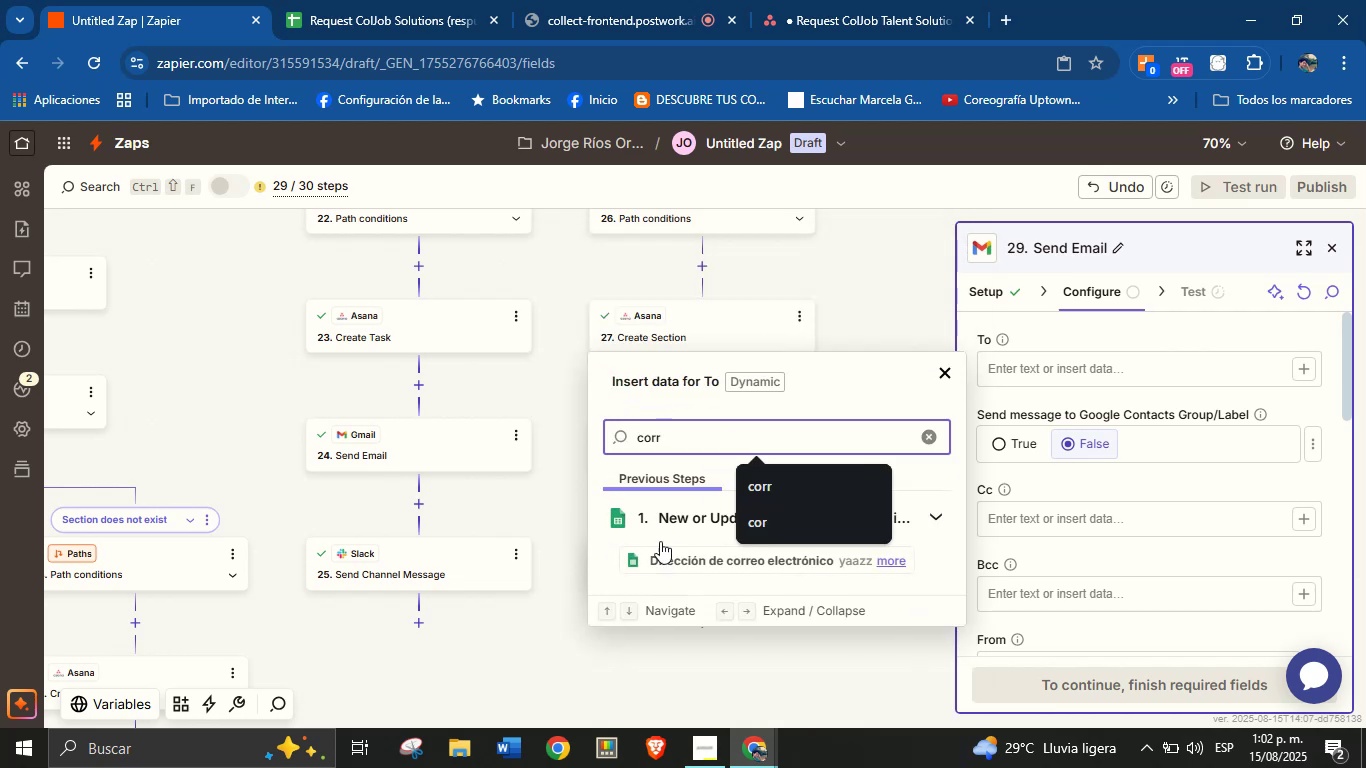 
left_click([665, 565])
 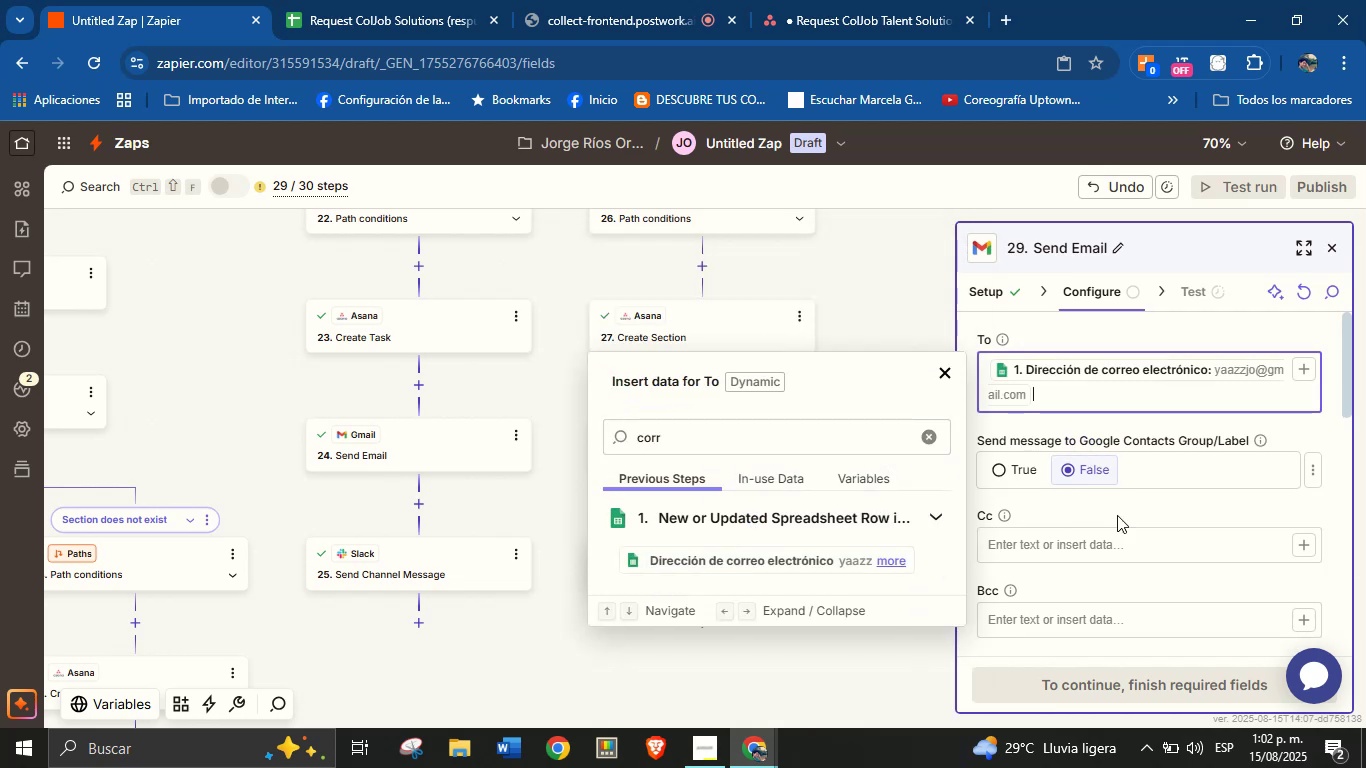 
left_click([1147, 513])
 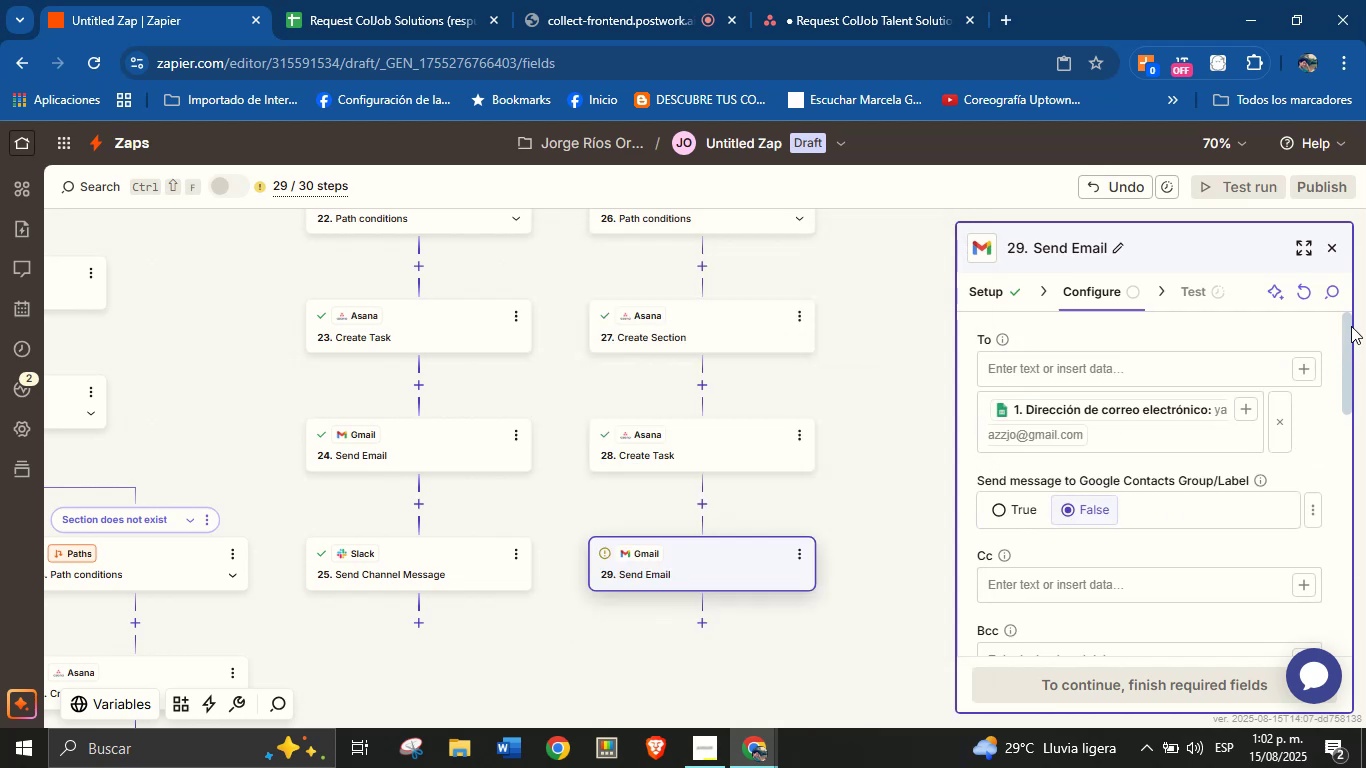 
left_click_drag(start_coordinate=[1351, 334], to_coordinate=[1338, 403])
 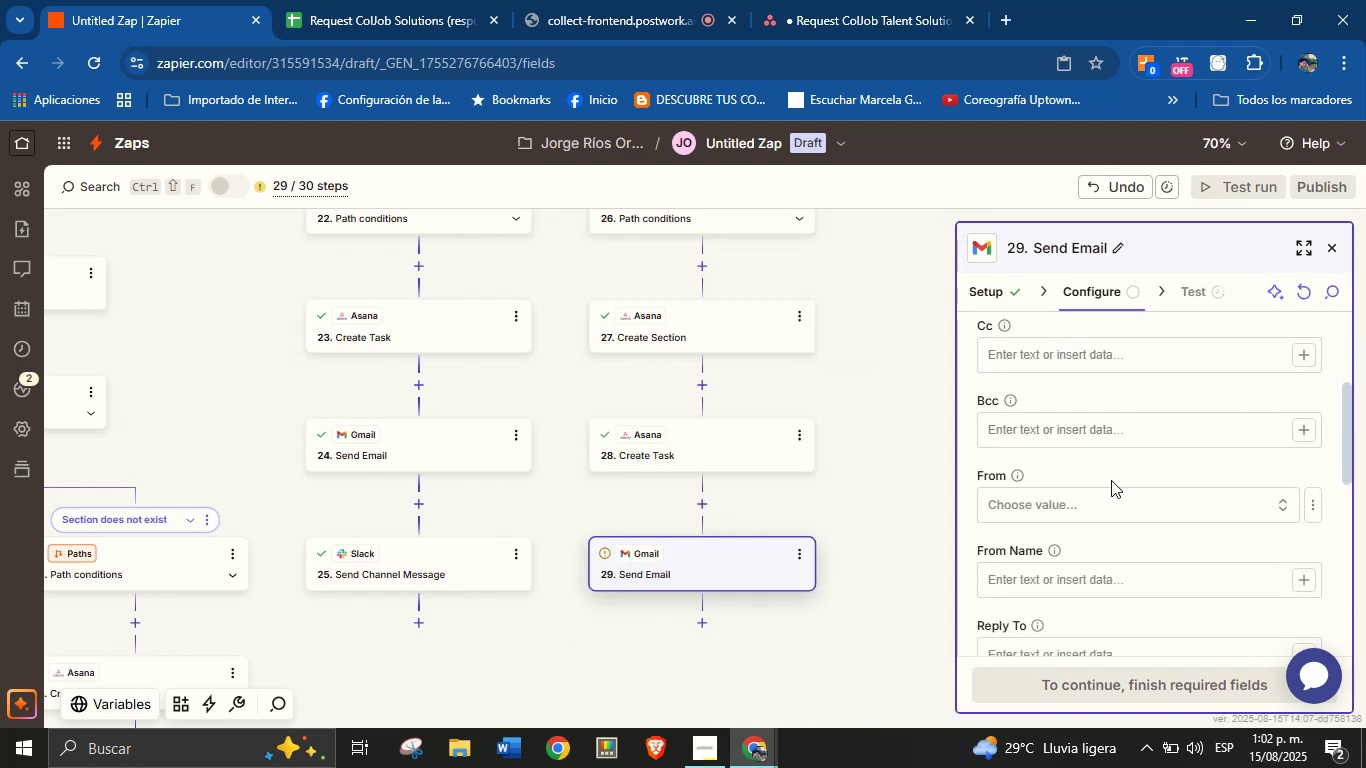 
left_click([1105, 497])
 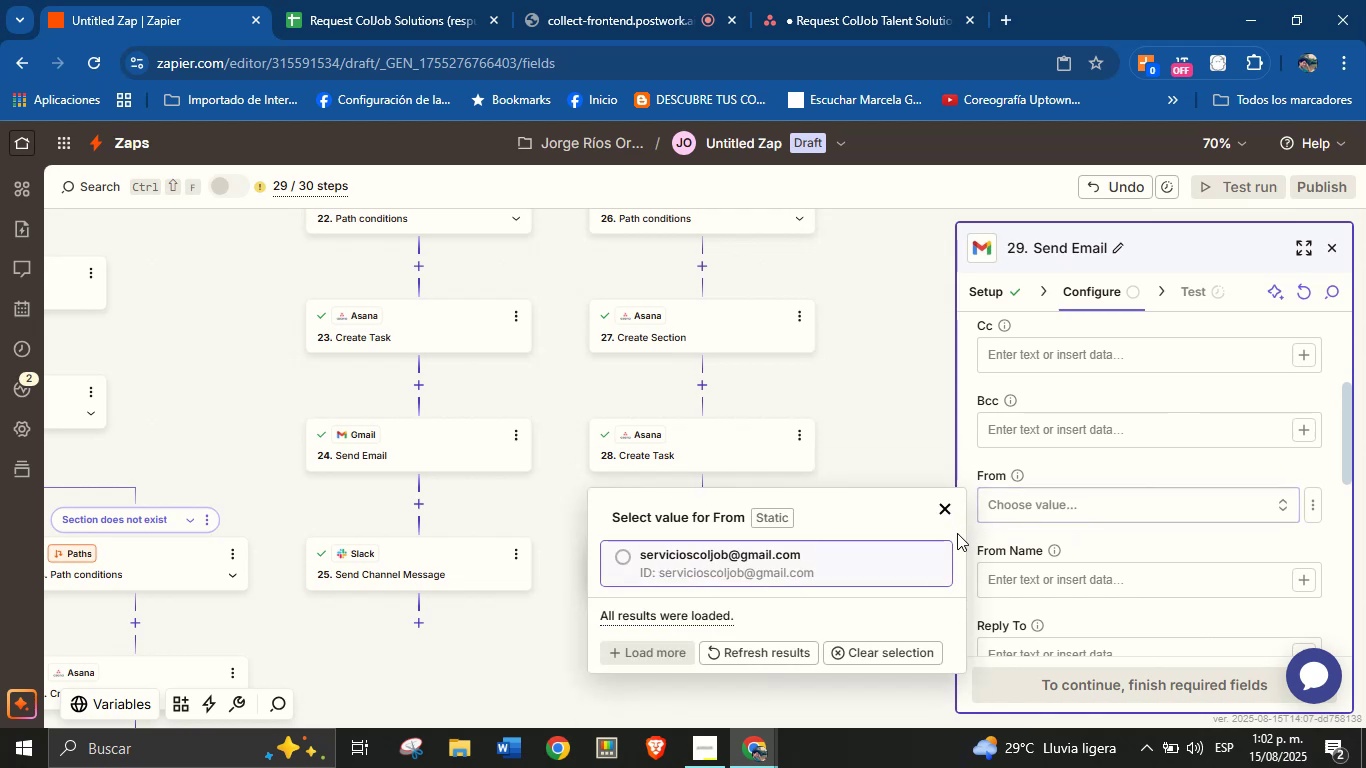 
left_click([816, 557])
 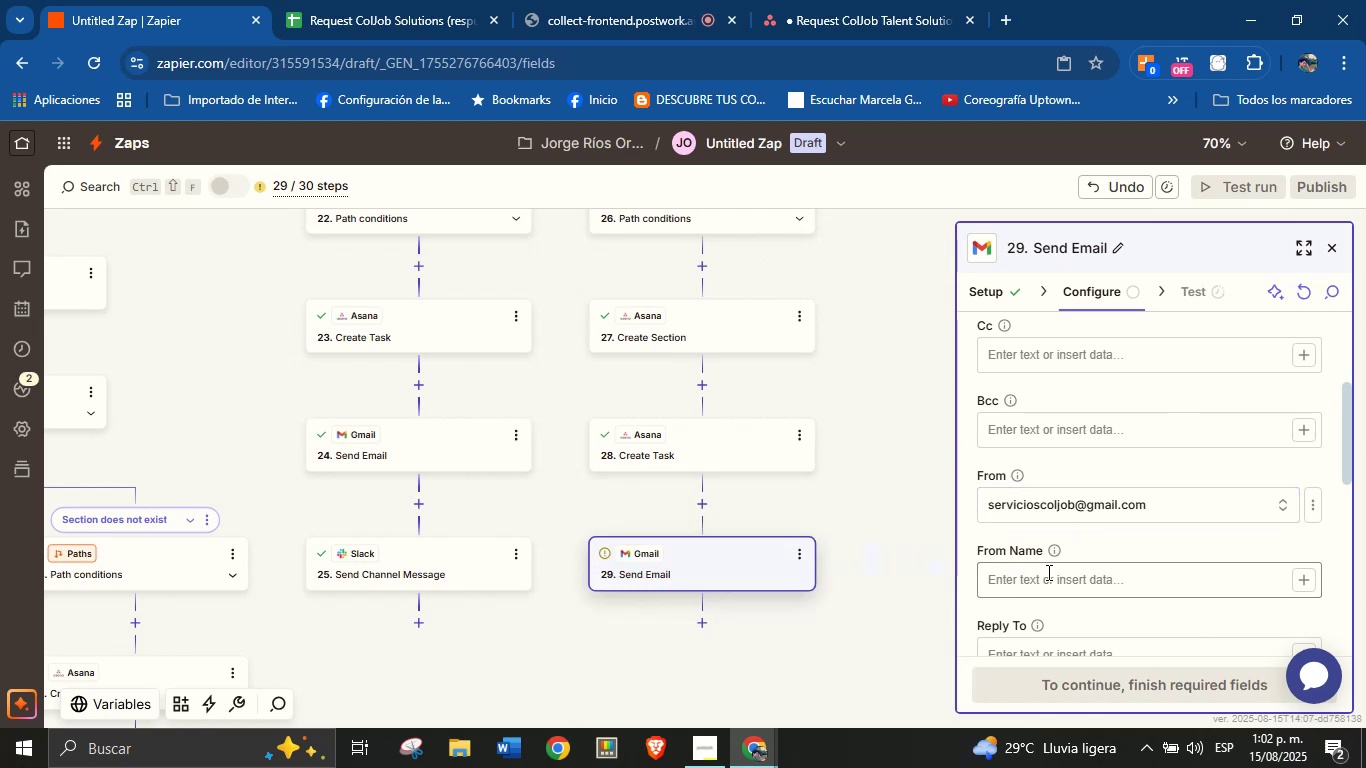 
left_click([1086, 594])
 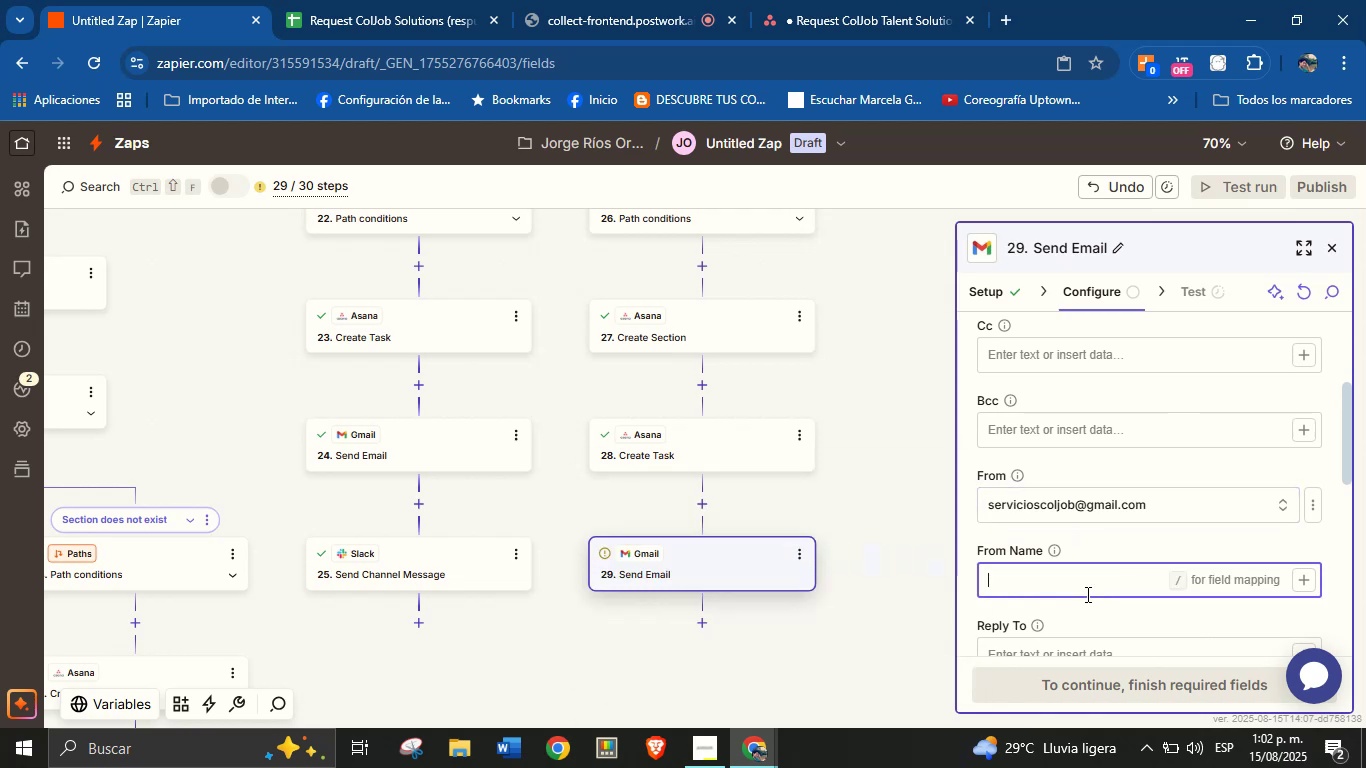 
type(Jorge from ColJob)
 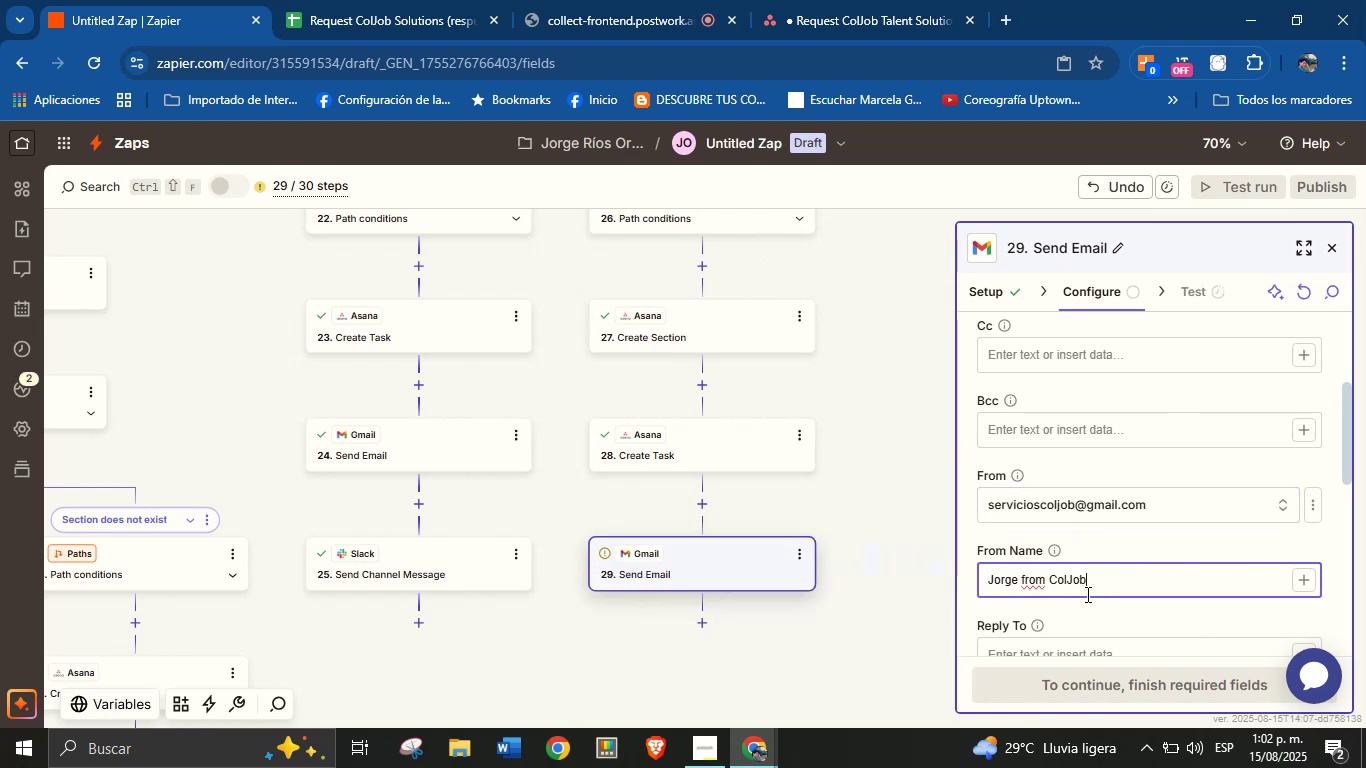 
left_click([1170, 543])
 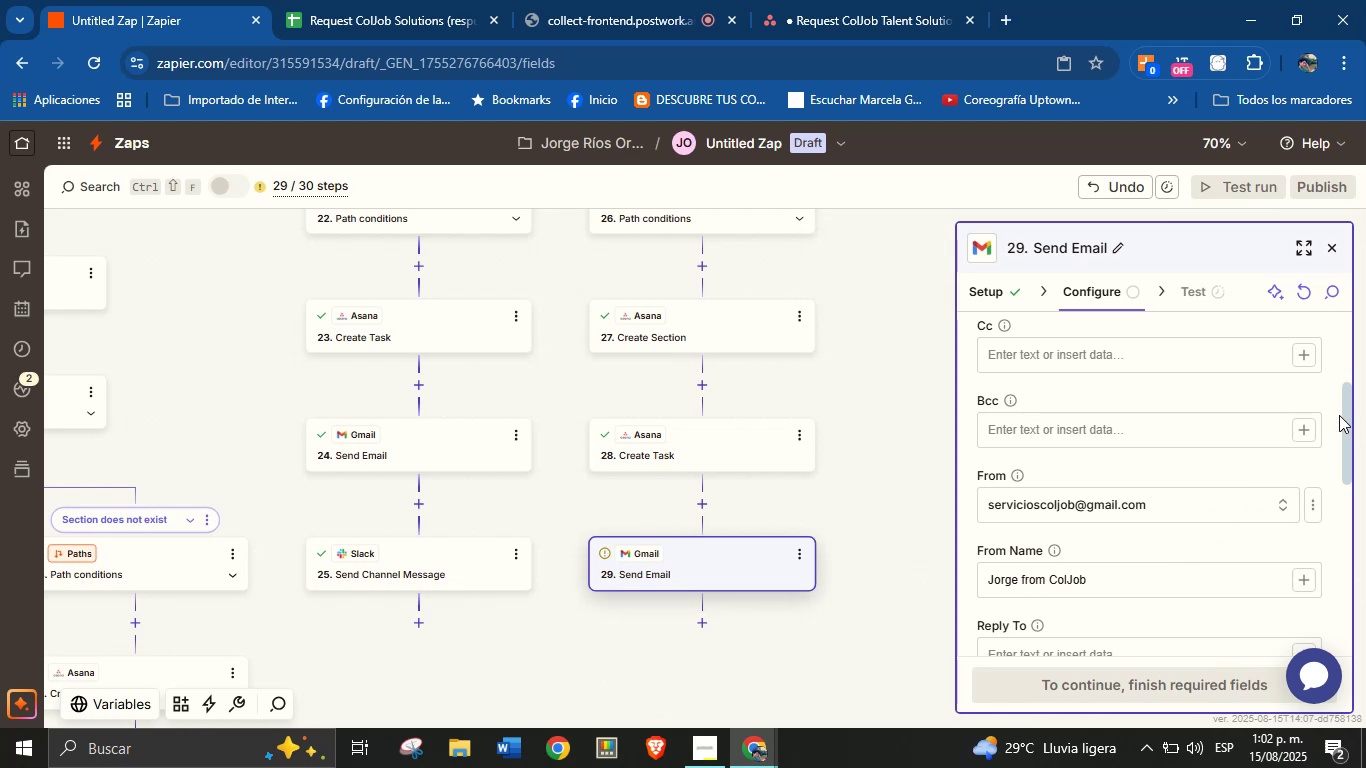 
left_click_drag(start_coordinate=[1343, 403], to_coordinate=[1342, 484])
 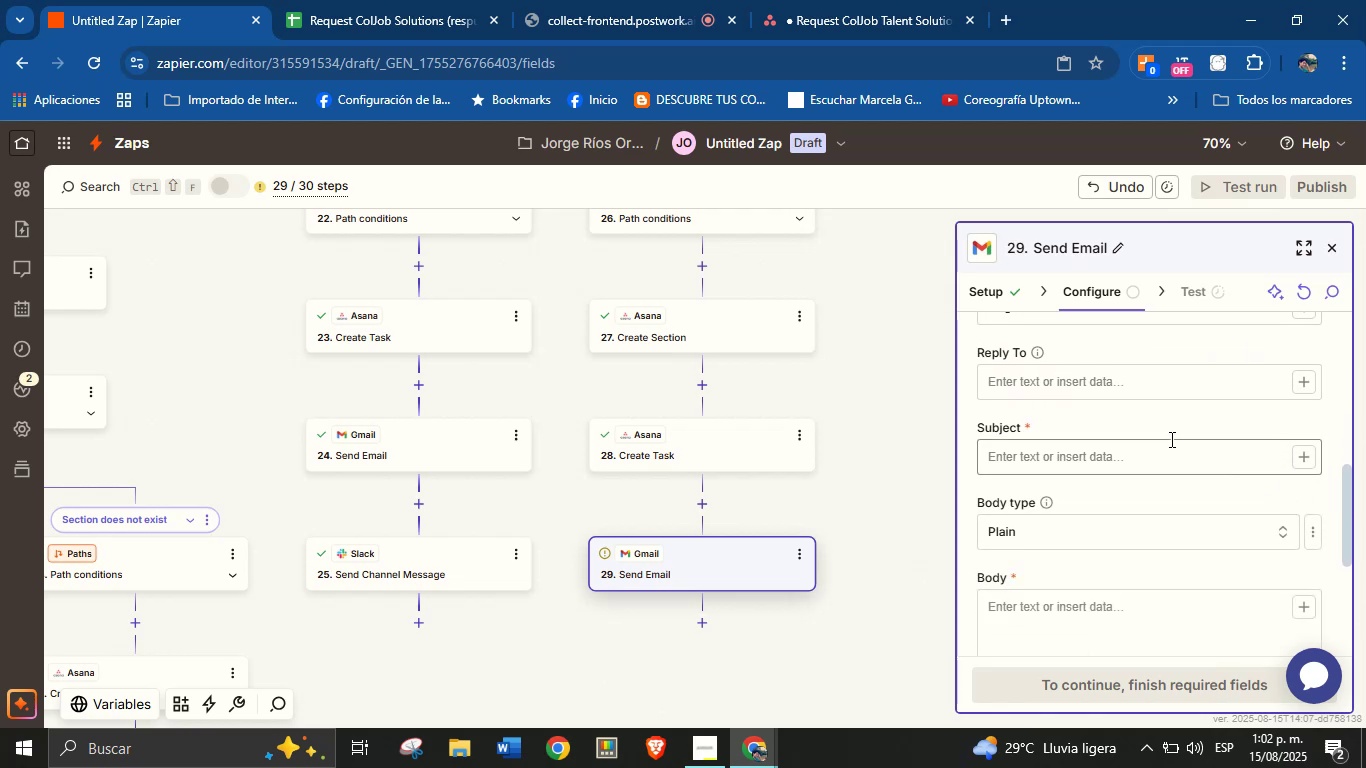 
left_click([1165, 449])
 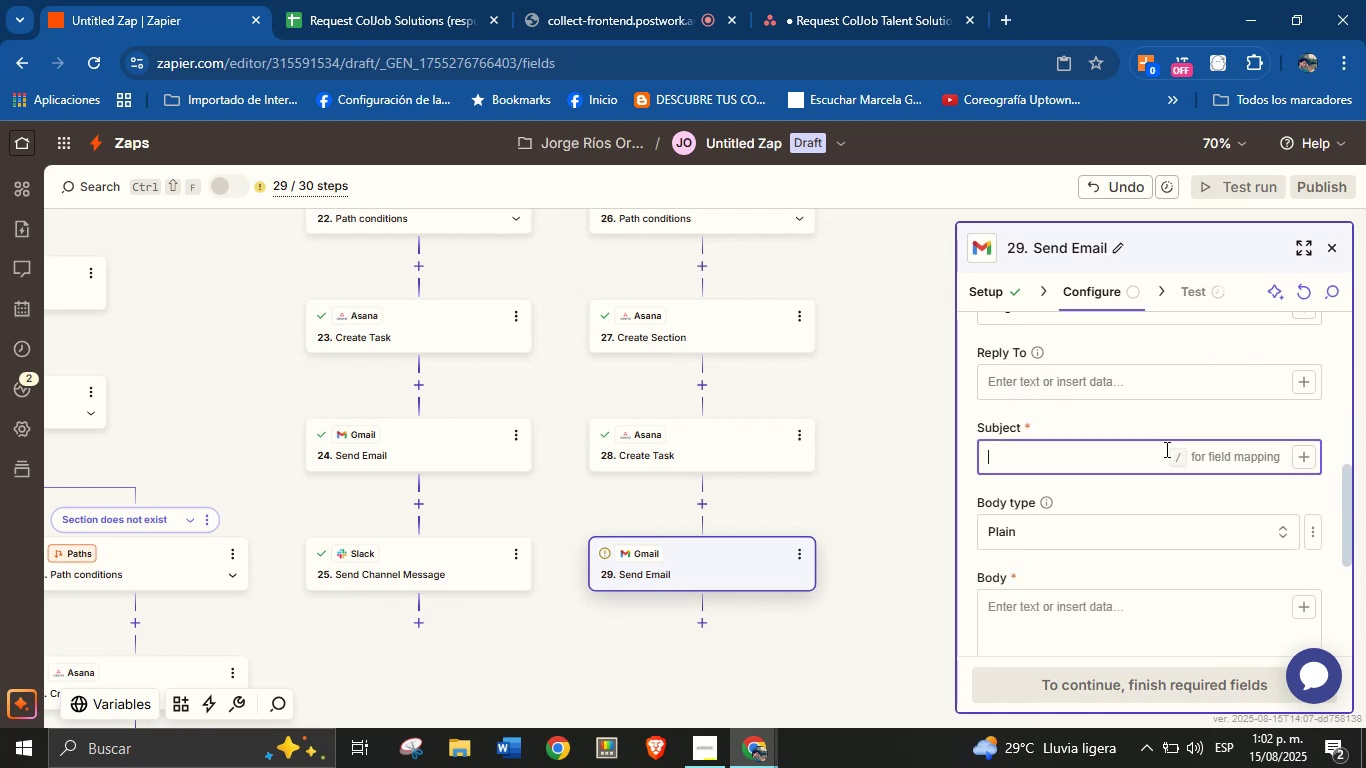 
key(CapsLock)
 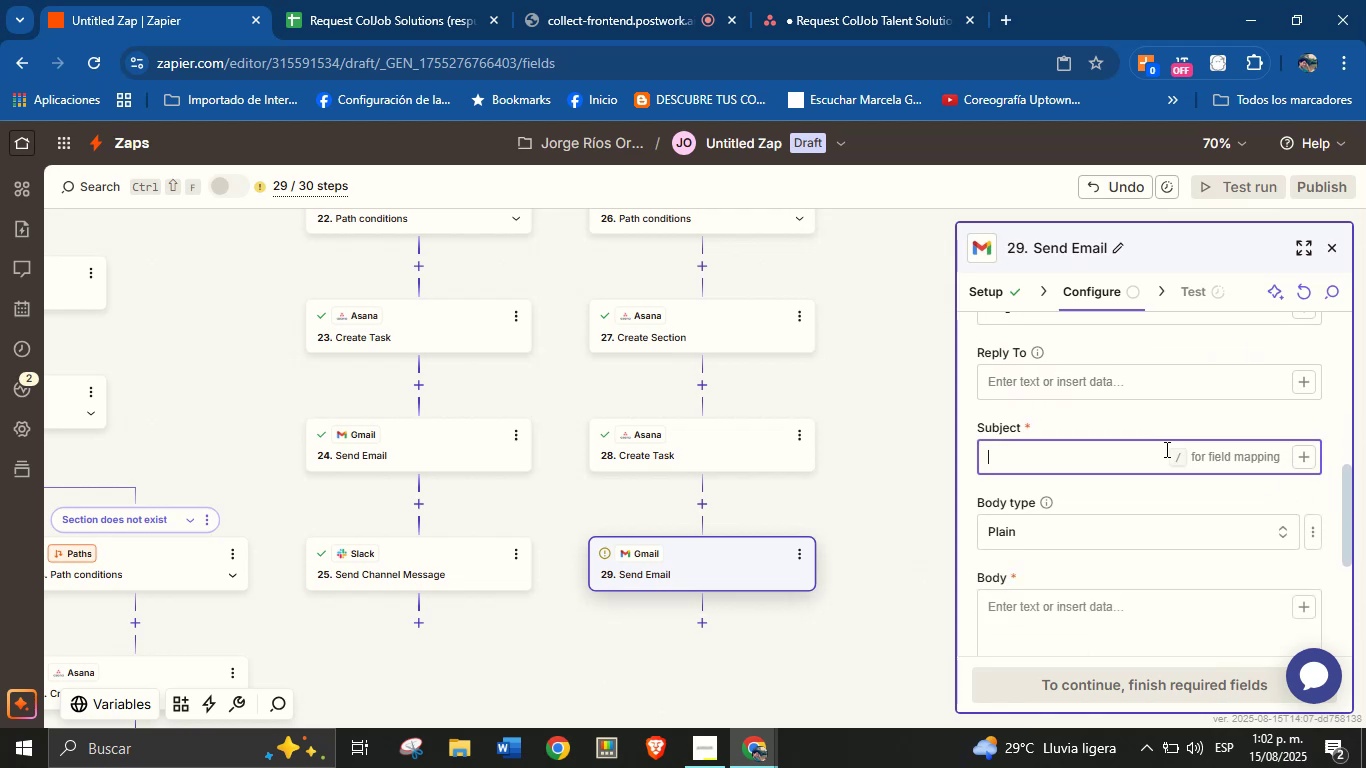 
type(Thank you for choosing our services!)
 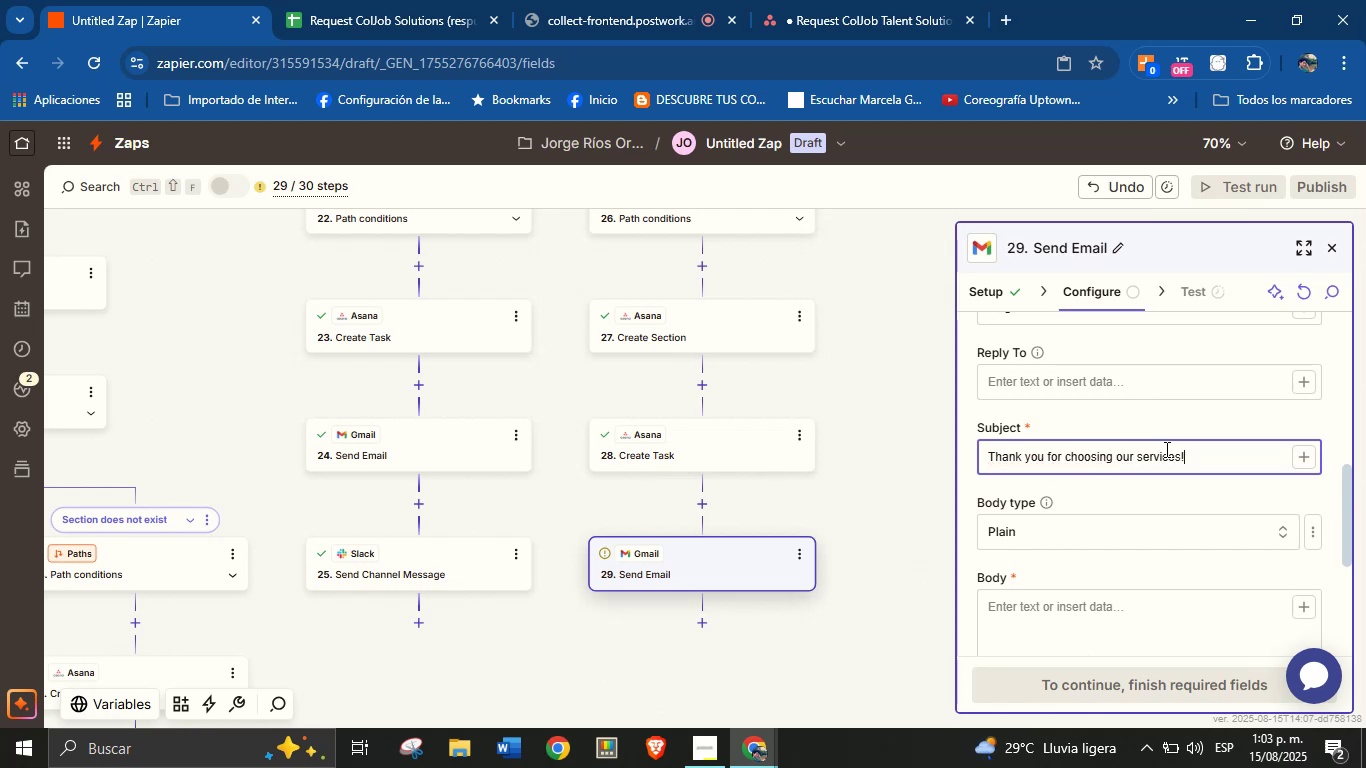 
left_click([1184, 494])
 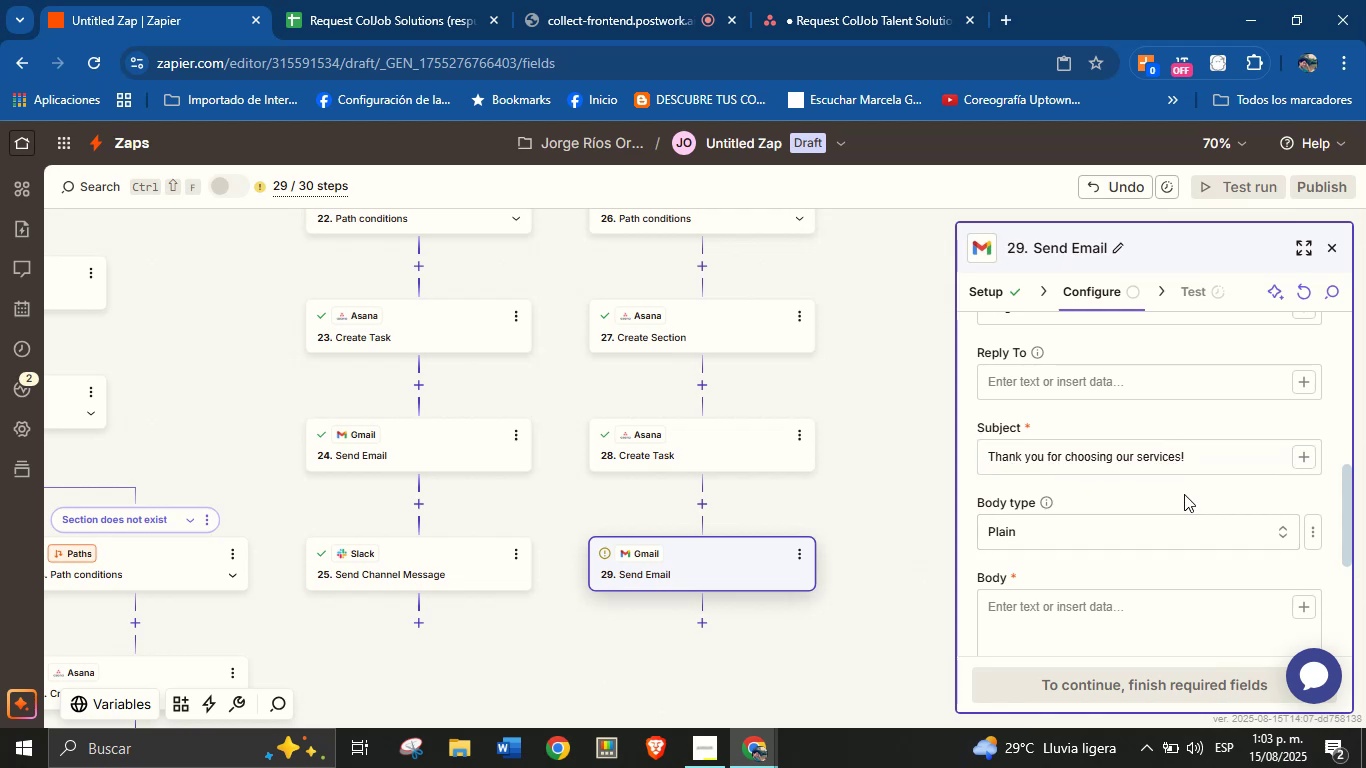 
scroll: coordinate [1184, 494], scroll_direction: down, amount: 1.0
 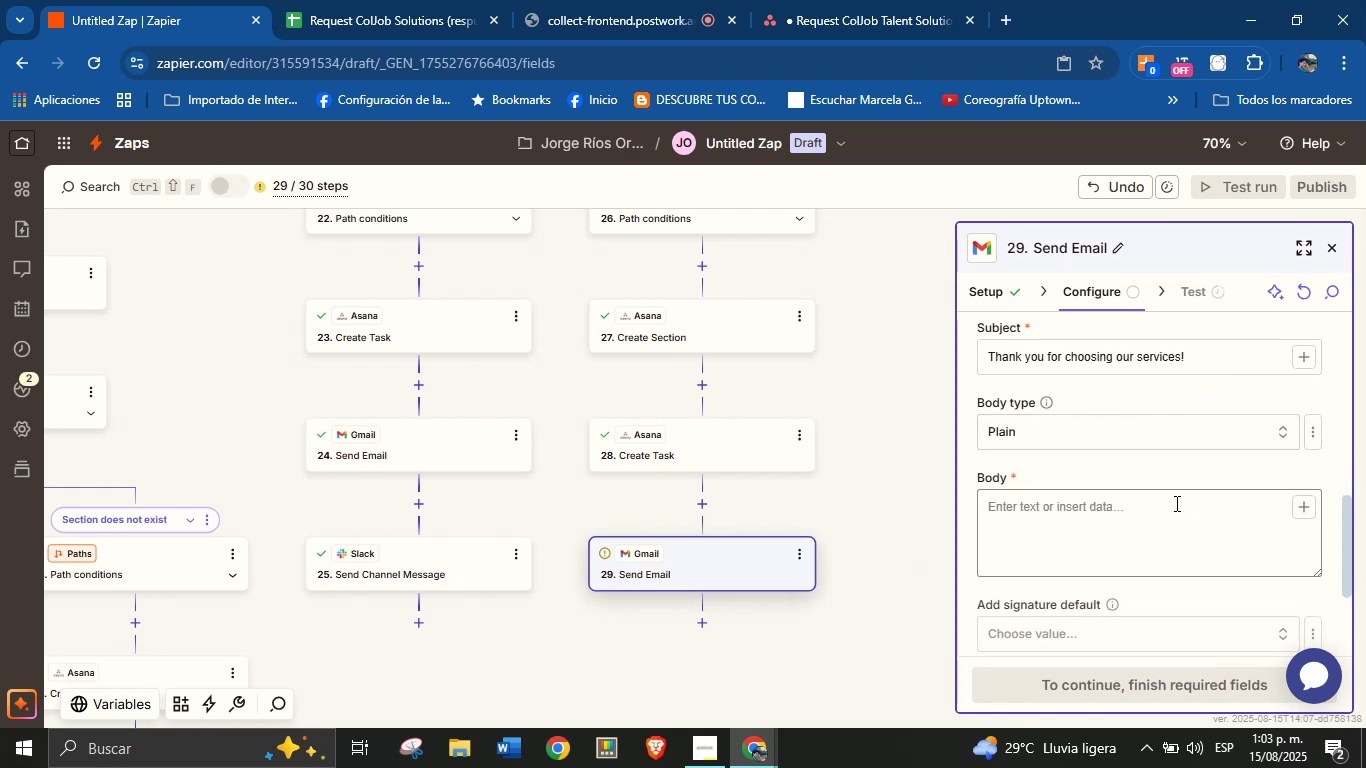 
left_click([1175, 503])
 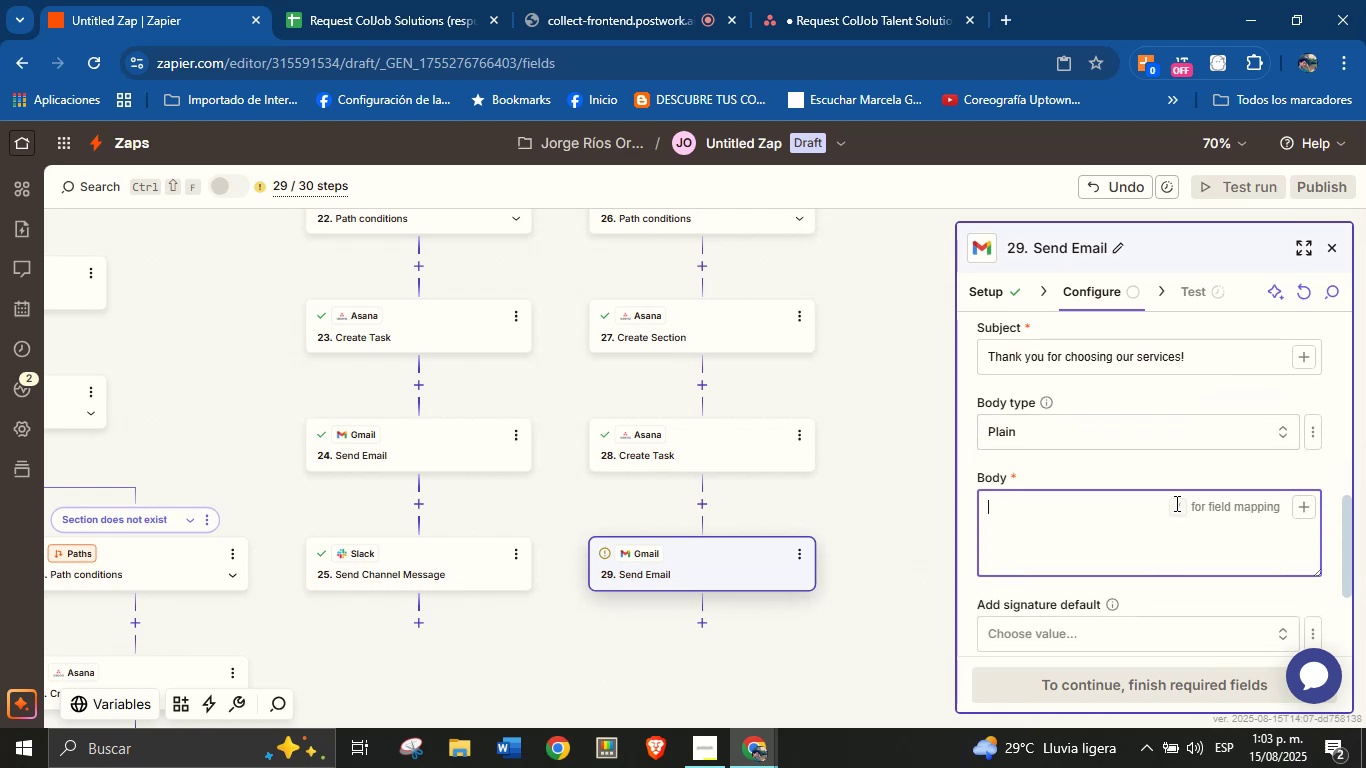 
type(Hello )
 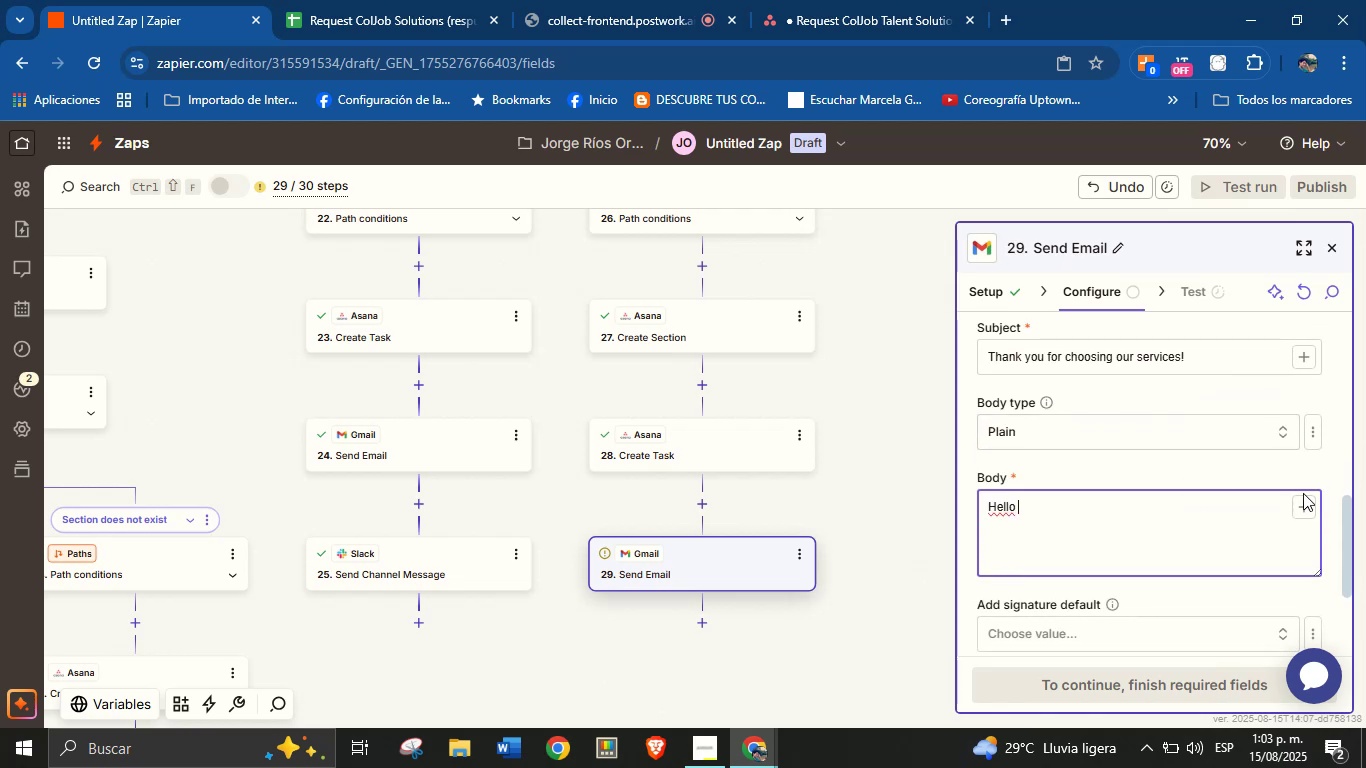 
left_click([1304, 515])
 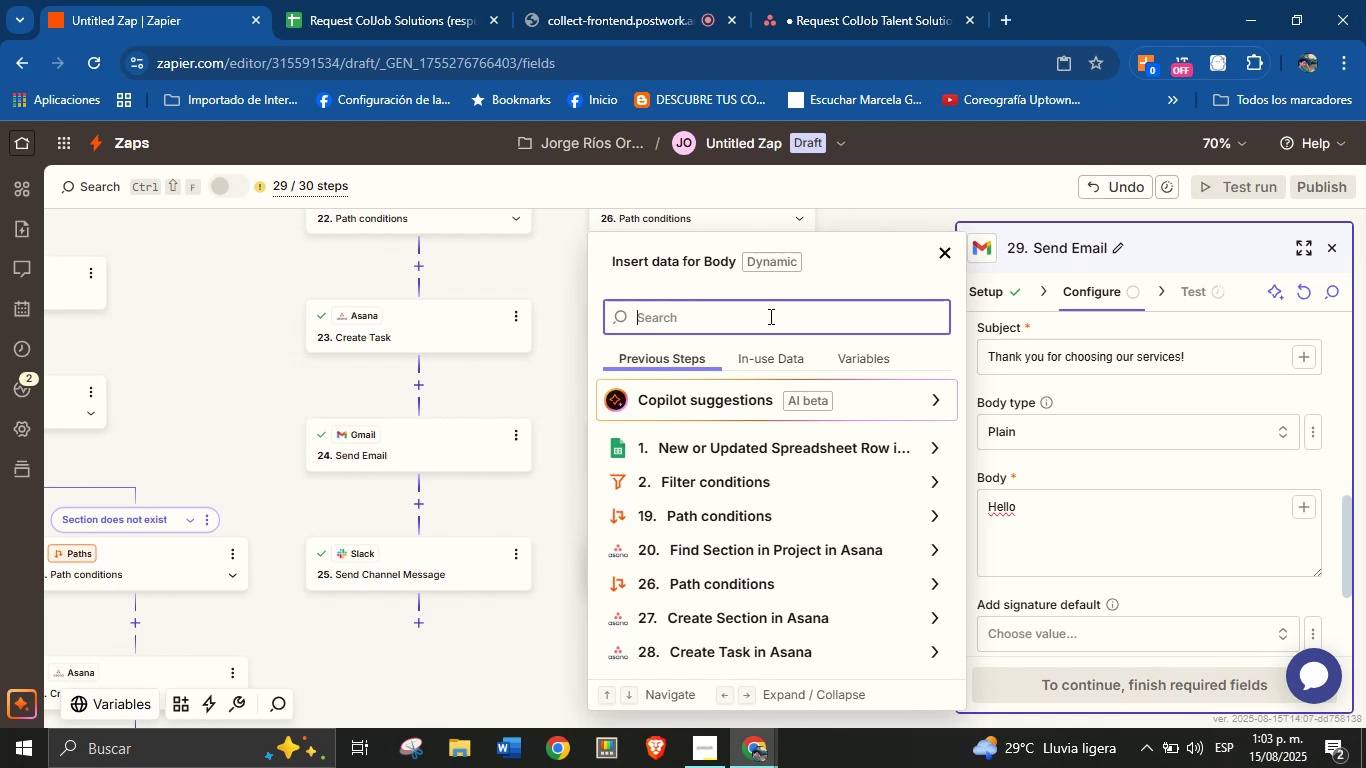 
type(nam)
 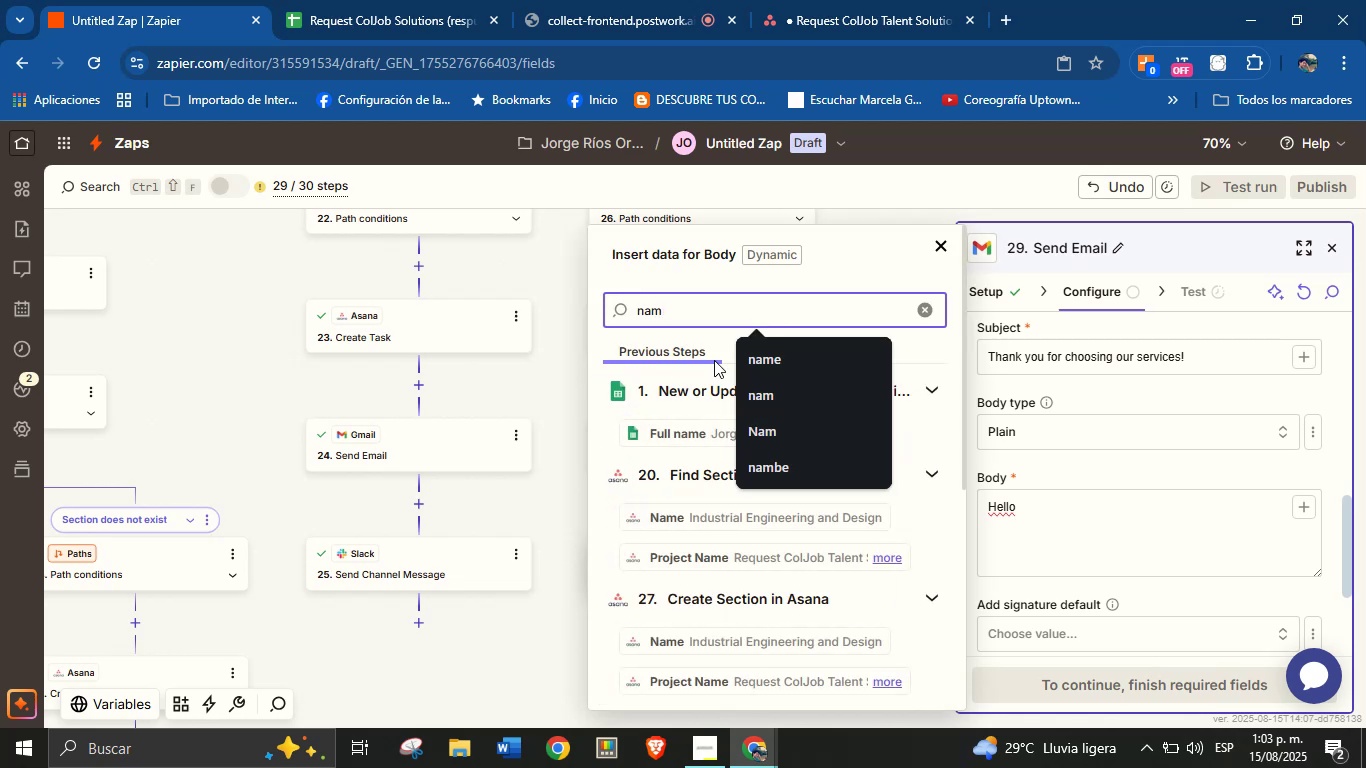 
left_click([688, 440])
 